 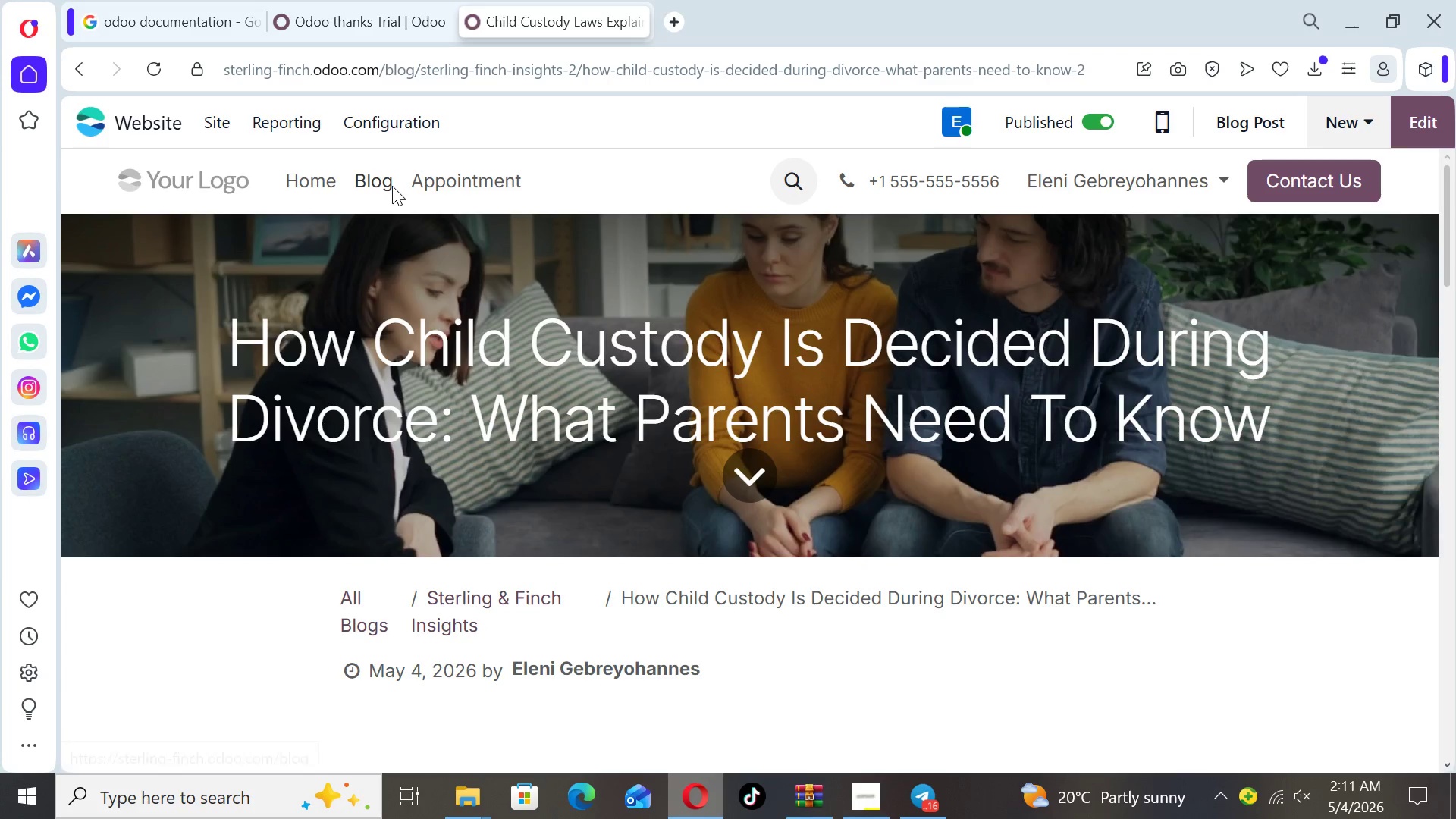 
left_click([257, 489])
 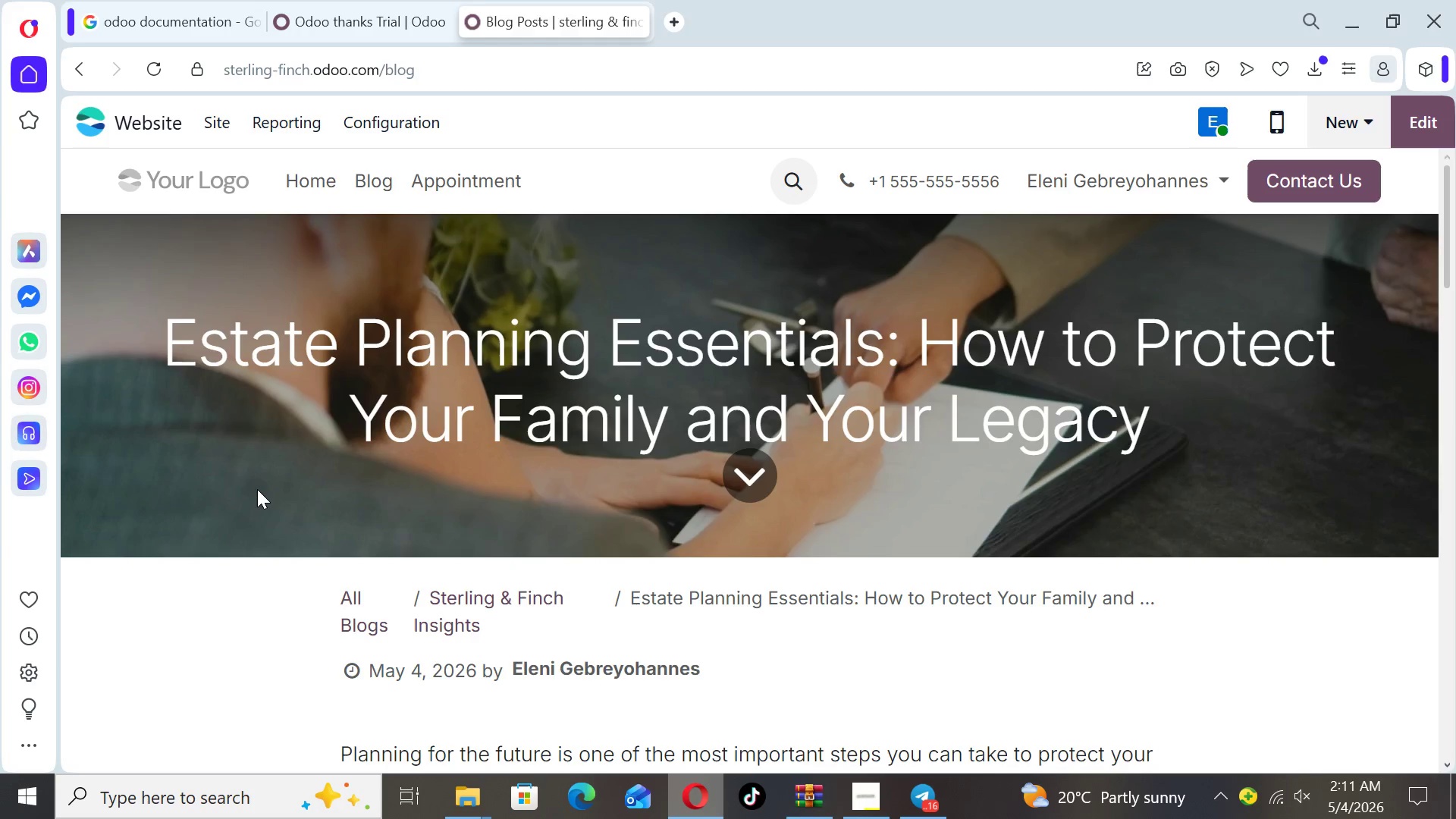 
key(F8)
 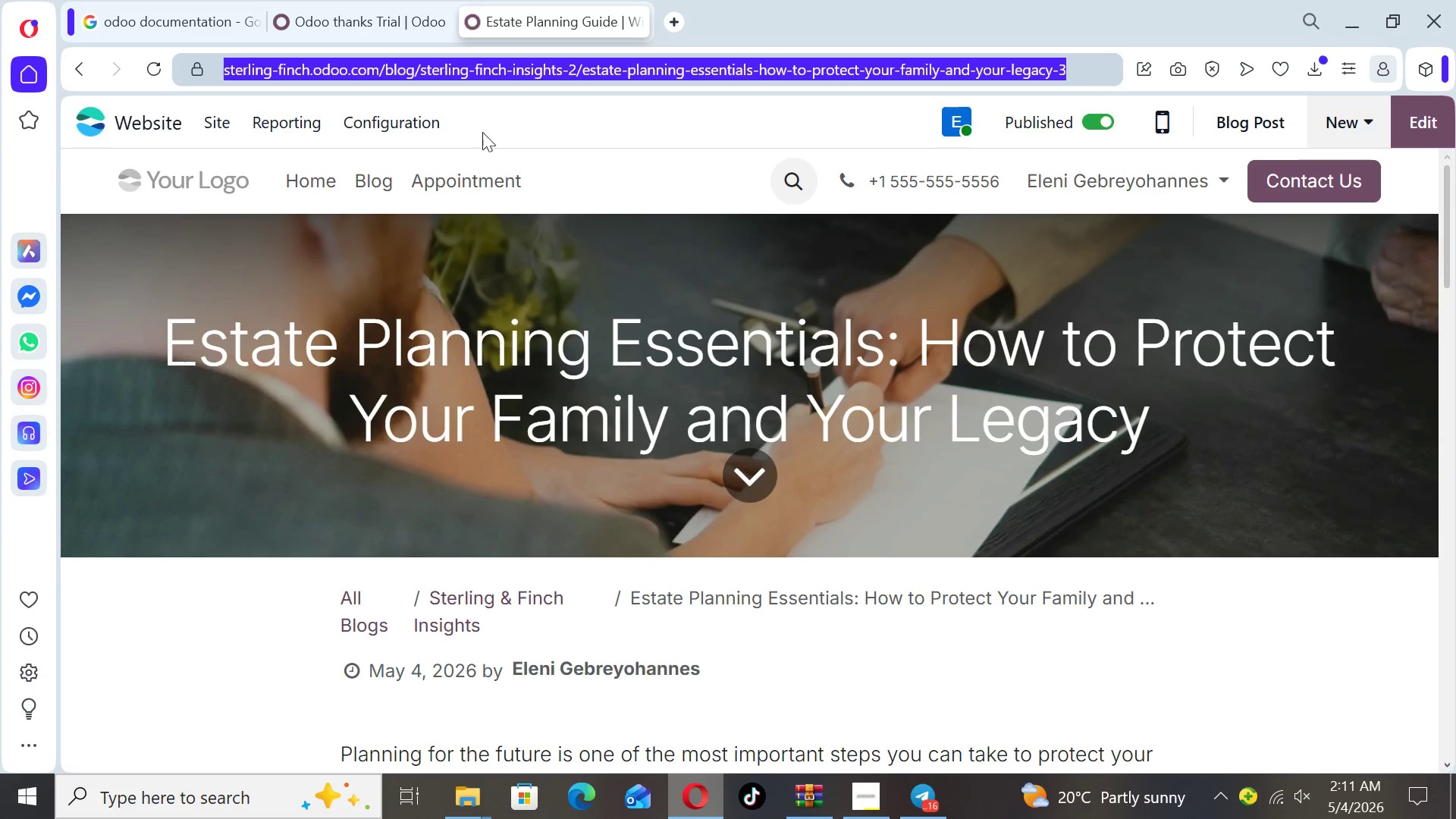 
left_click([551, 137])
 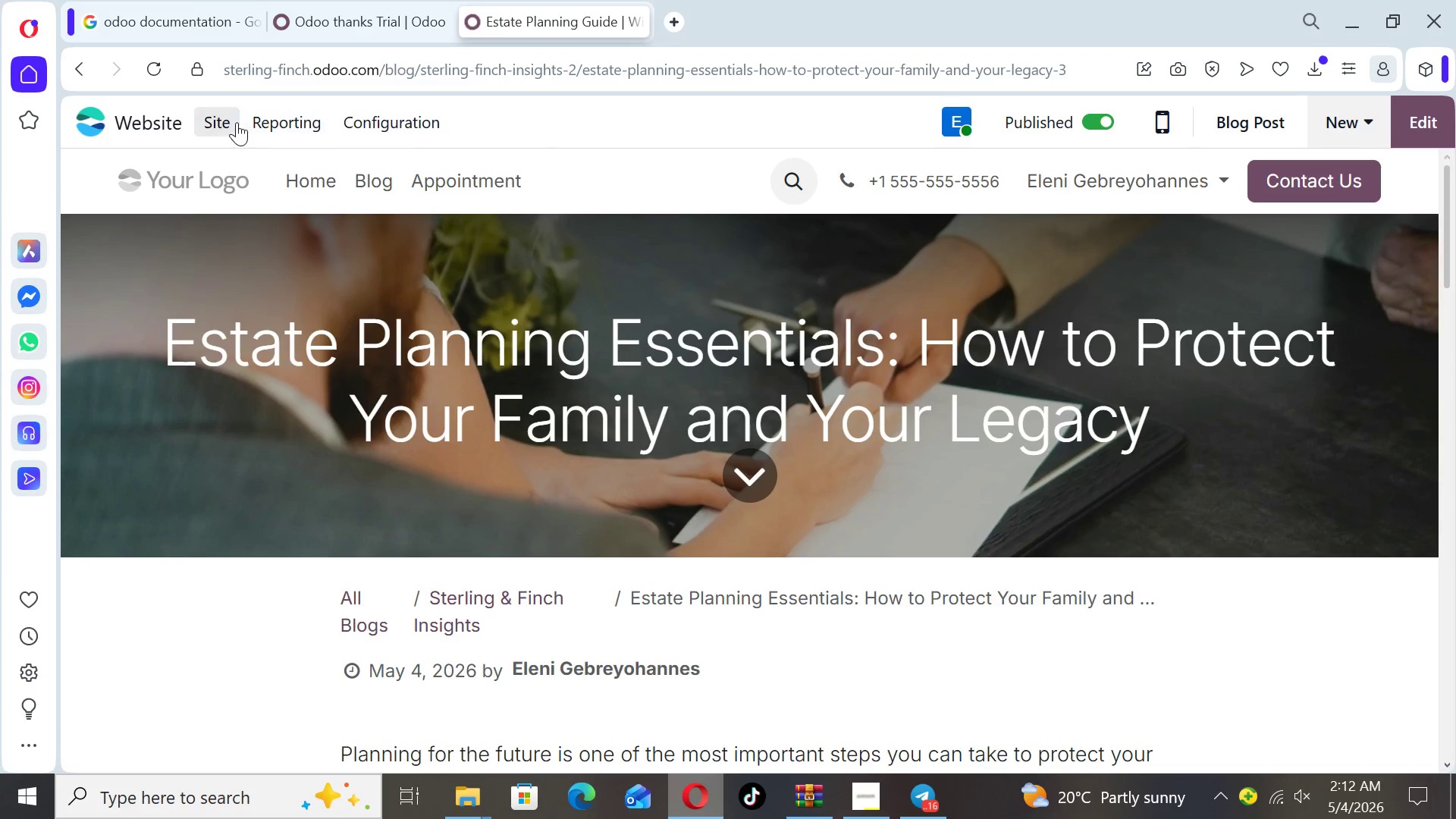 
left_click([236, 121])
 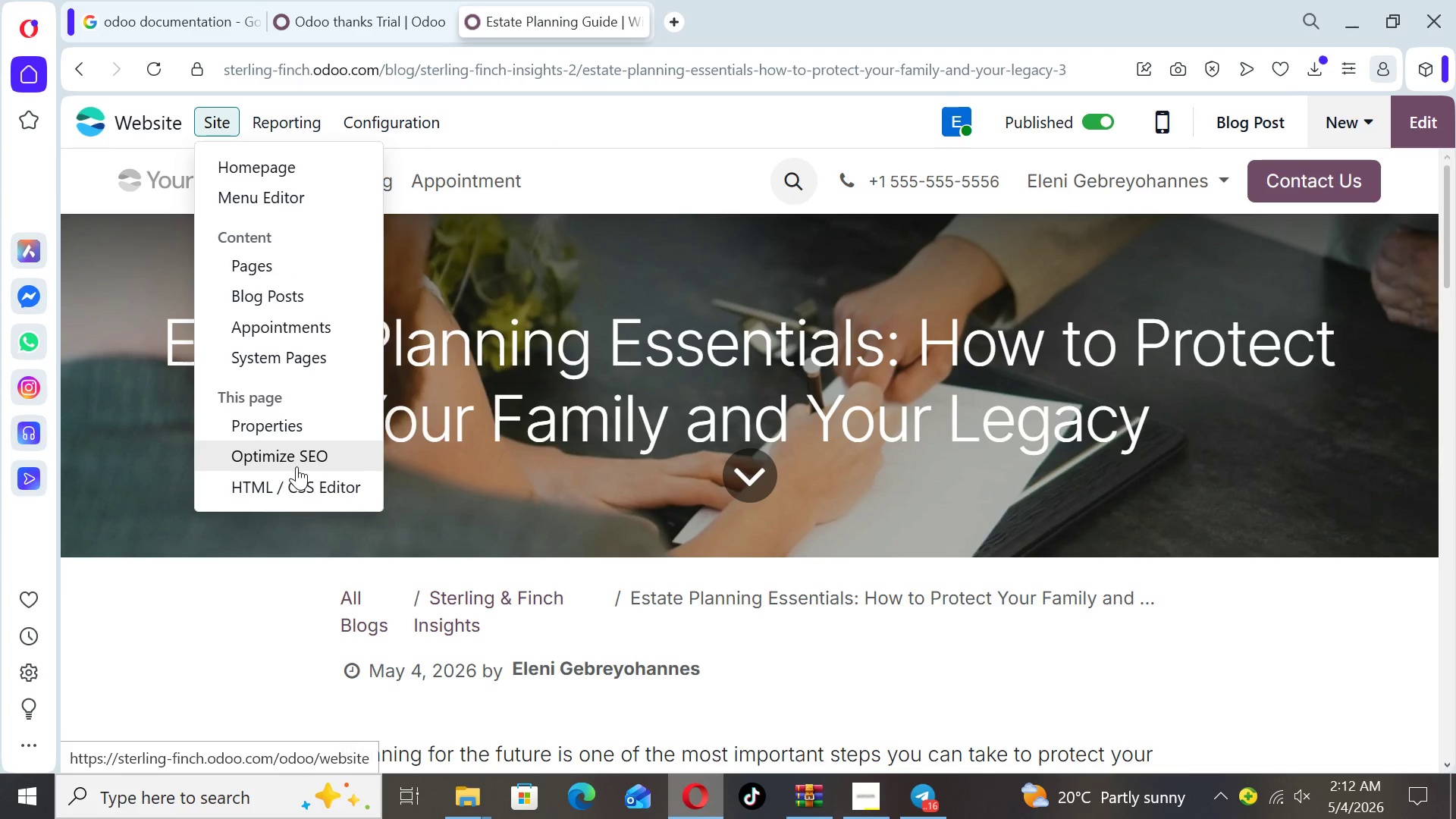 
left_click([297, 455])
 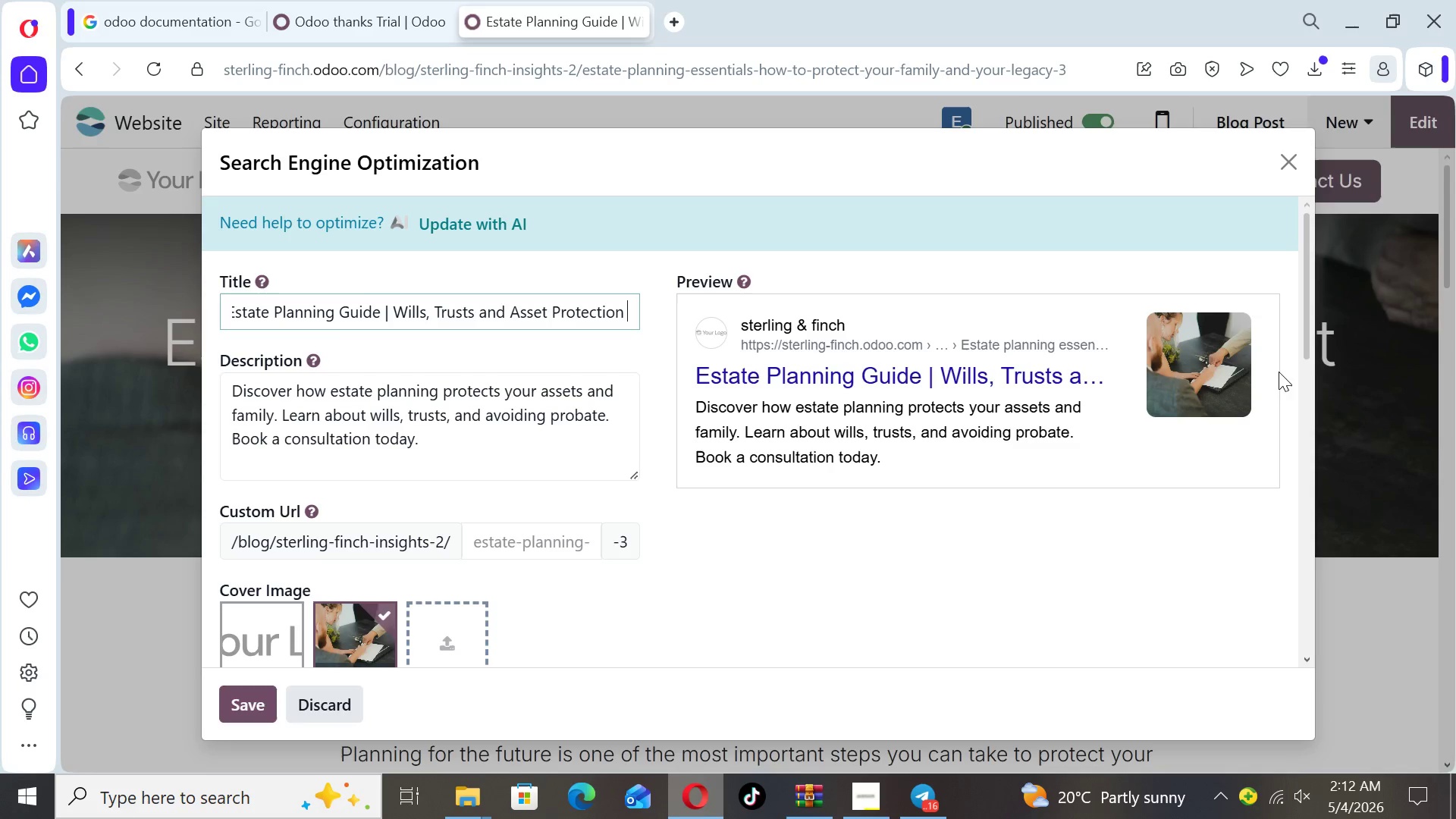 
left_click_drag(start_coordinate=[1308, 328], to_coordinate=[1280, 642])
 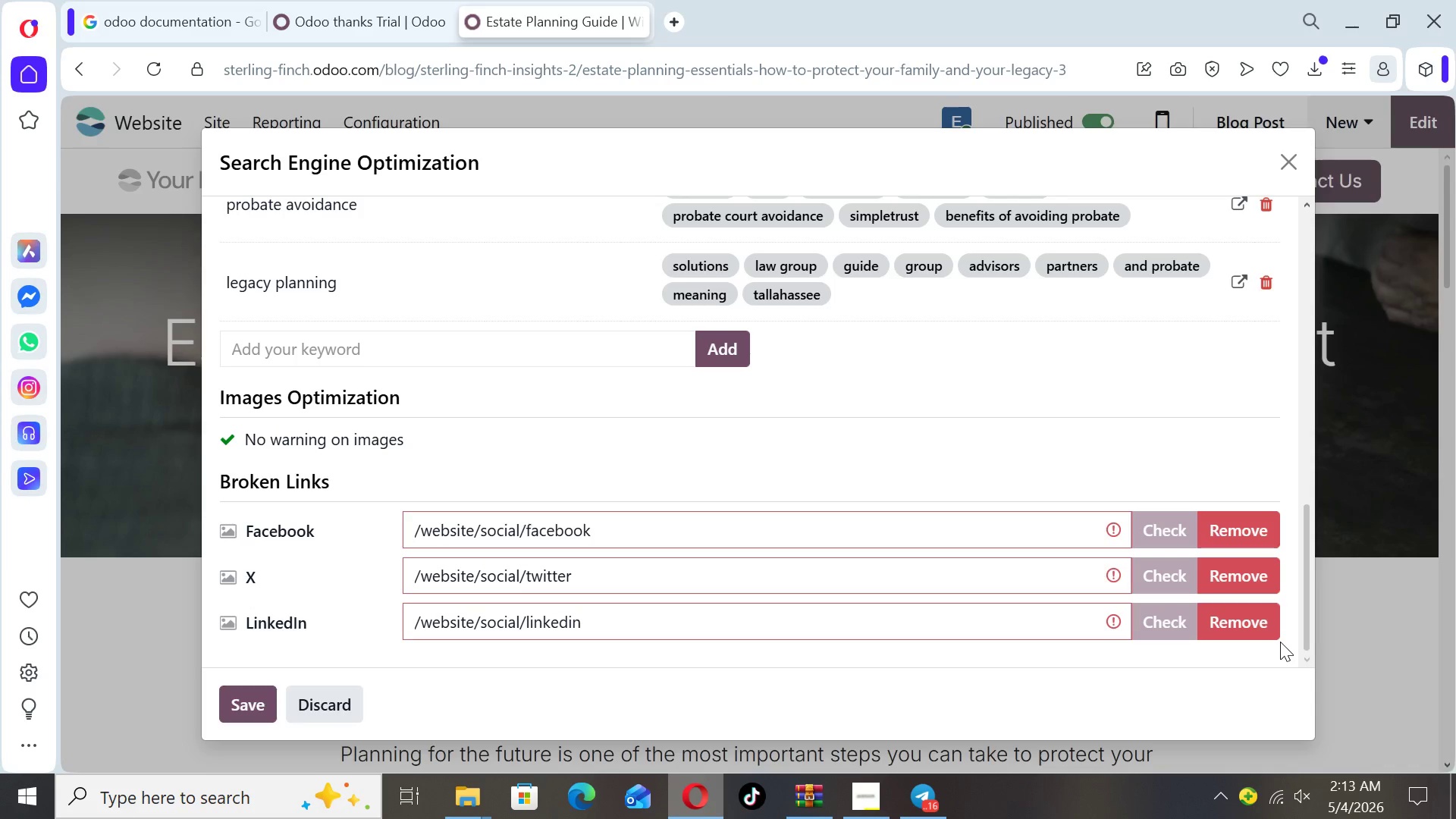 
wait(72.08)
 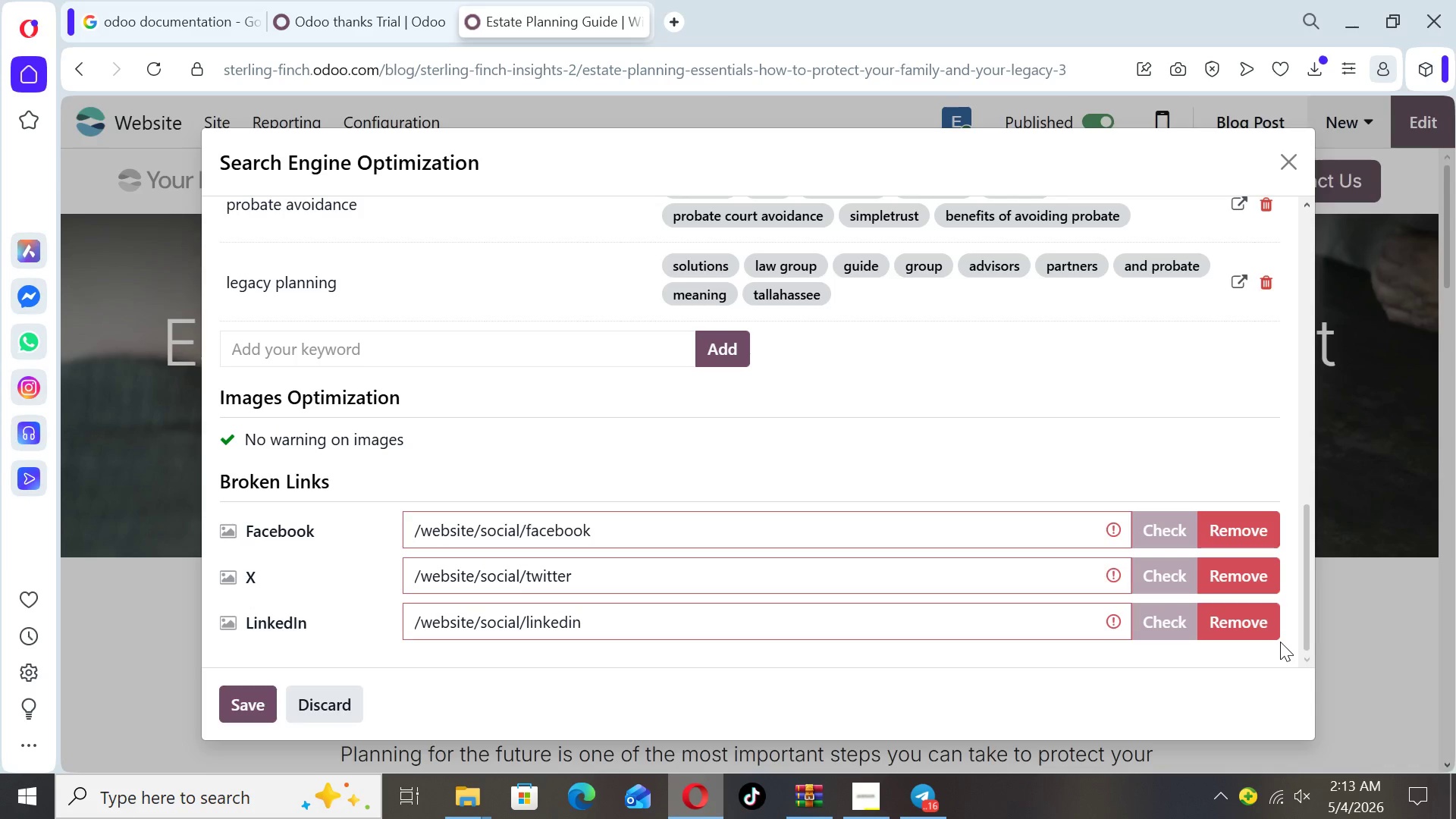 
left_click([1239, 530])
 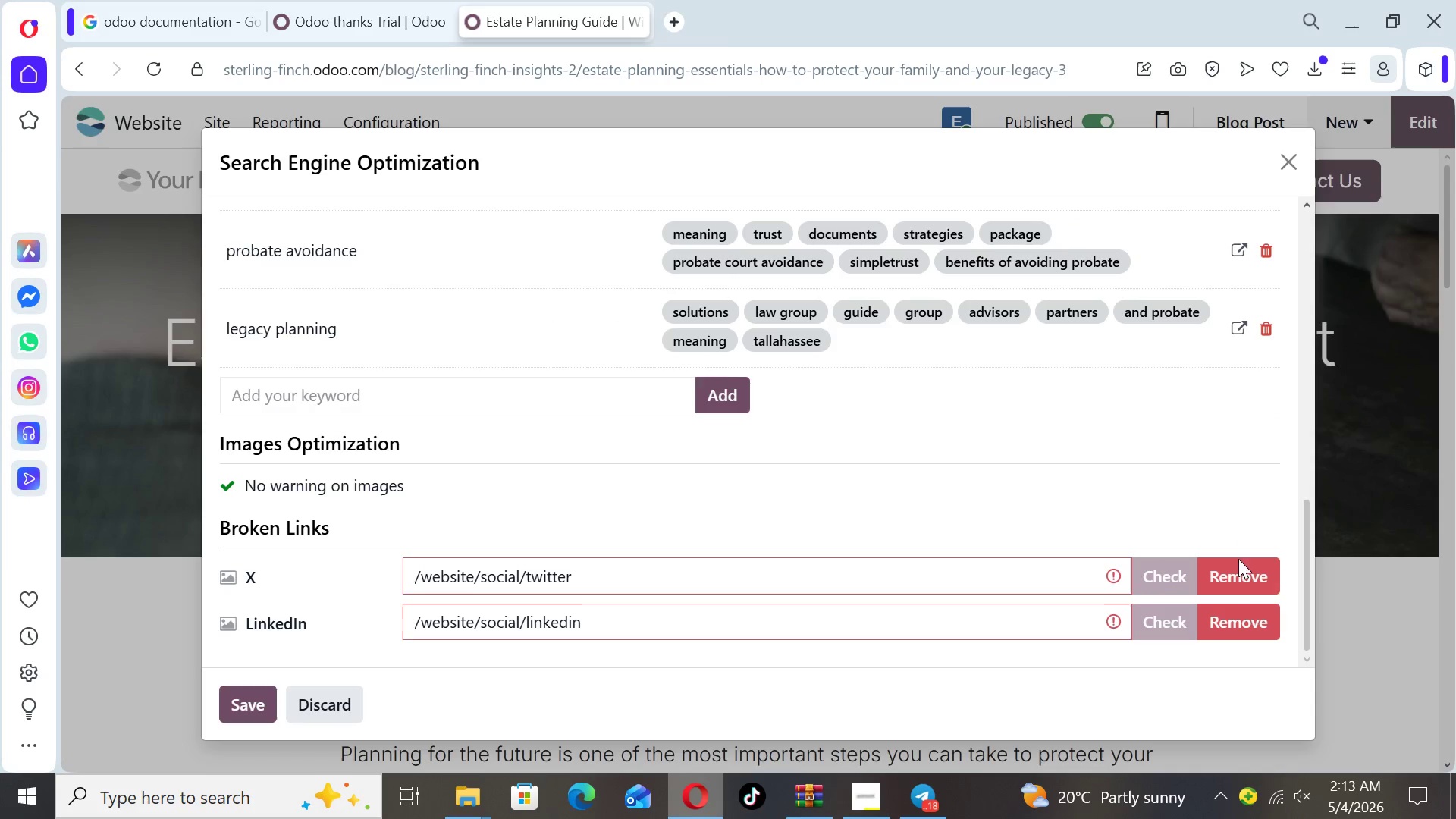 
left_click([1238, 575])
 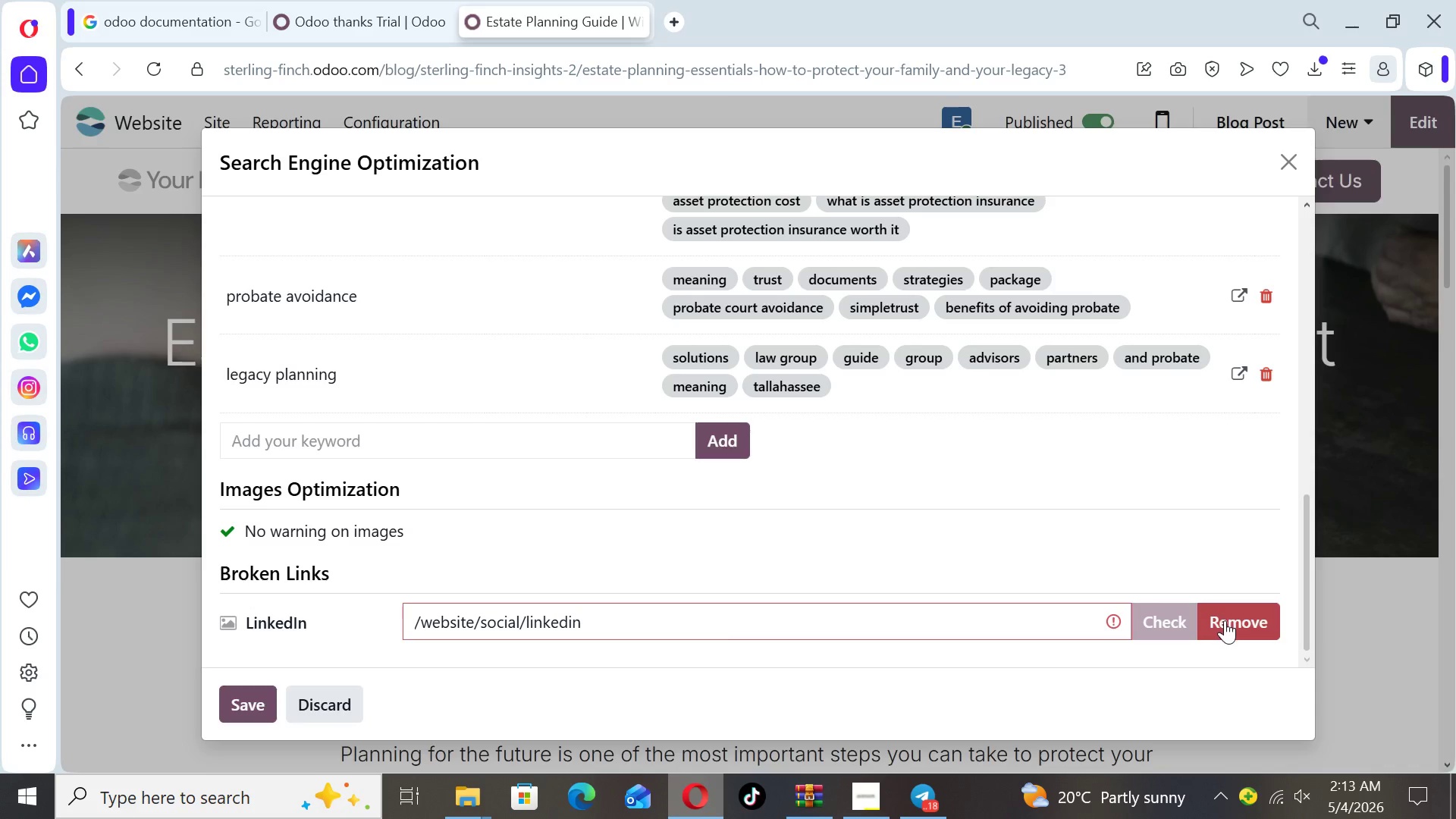 
left_click([1225, 620])
 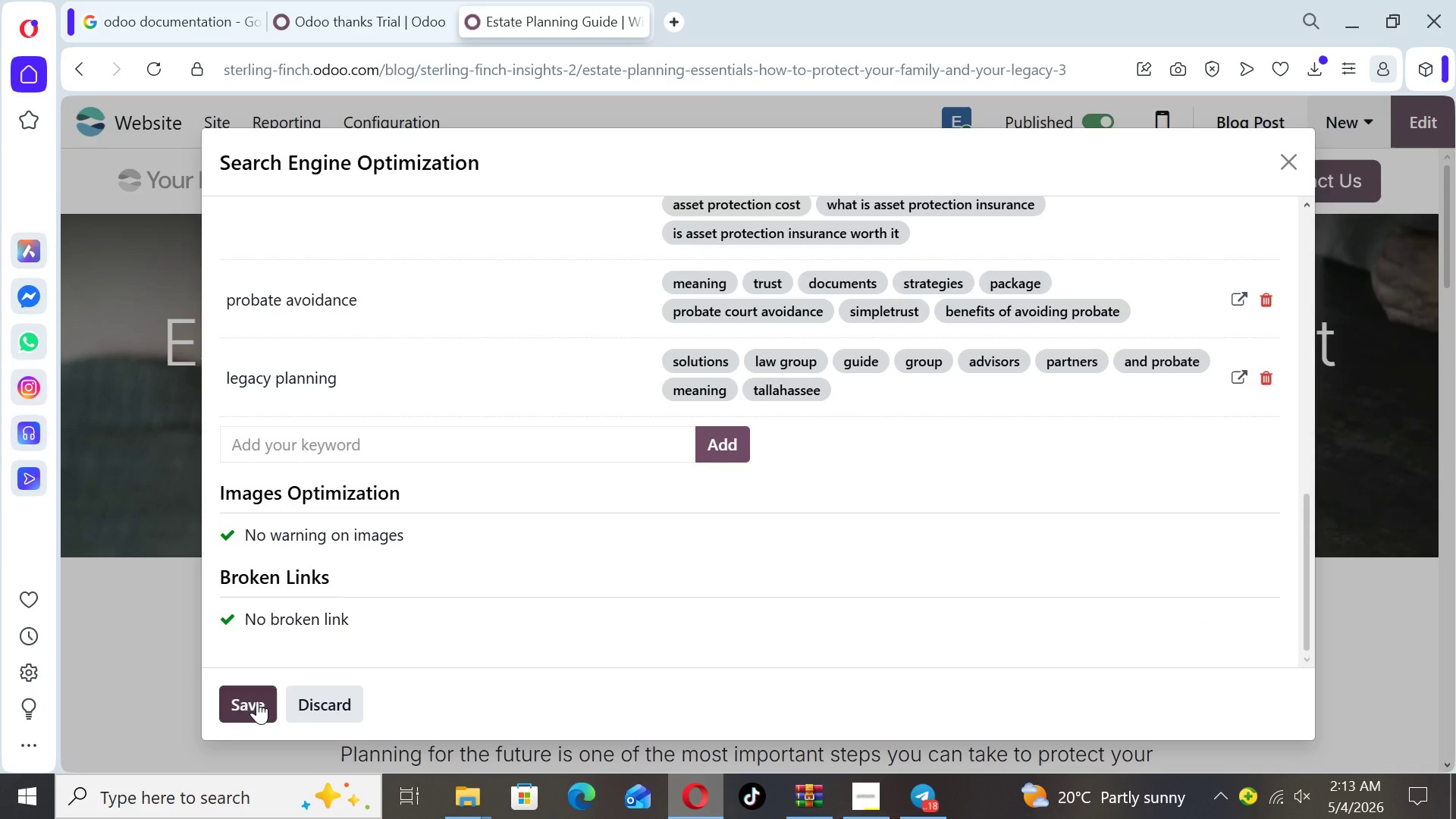 
left_click([257, 701])
 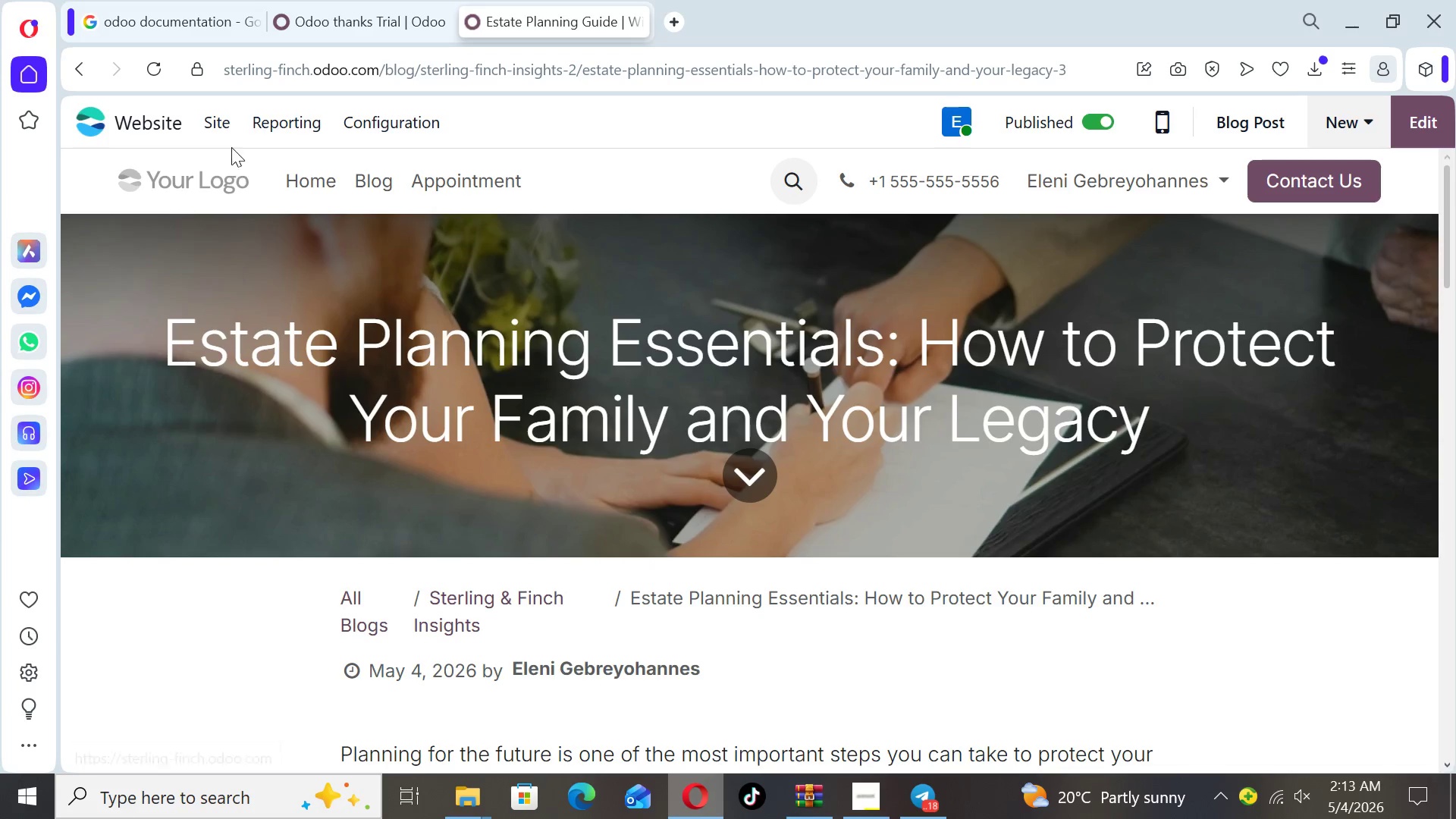 
left_click([376, 180])
 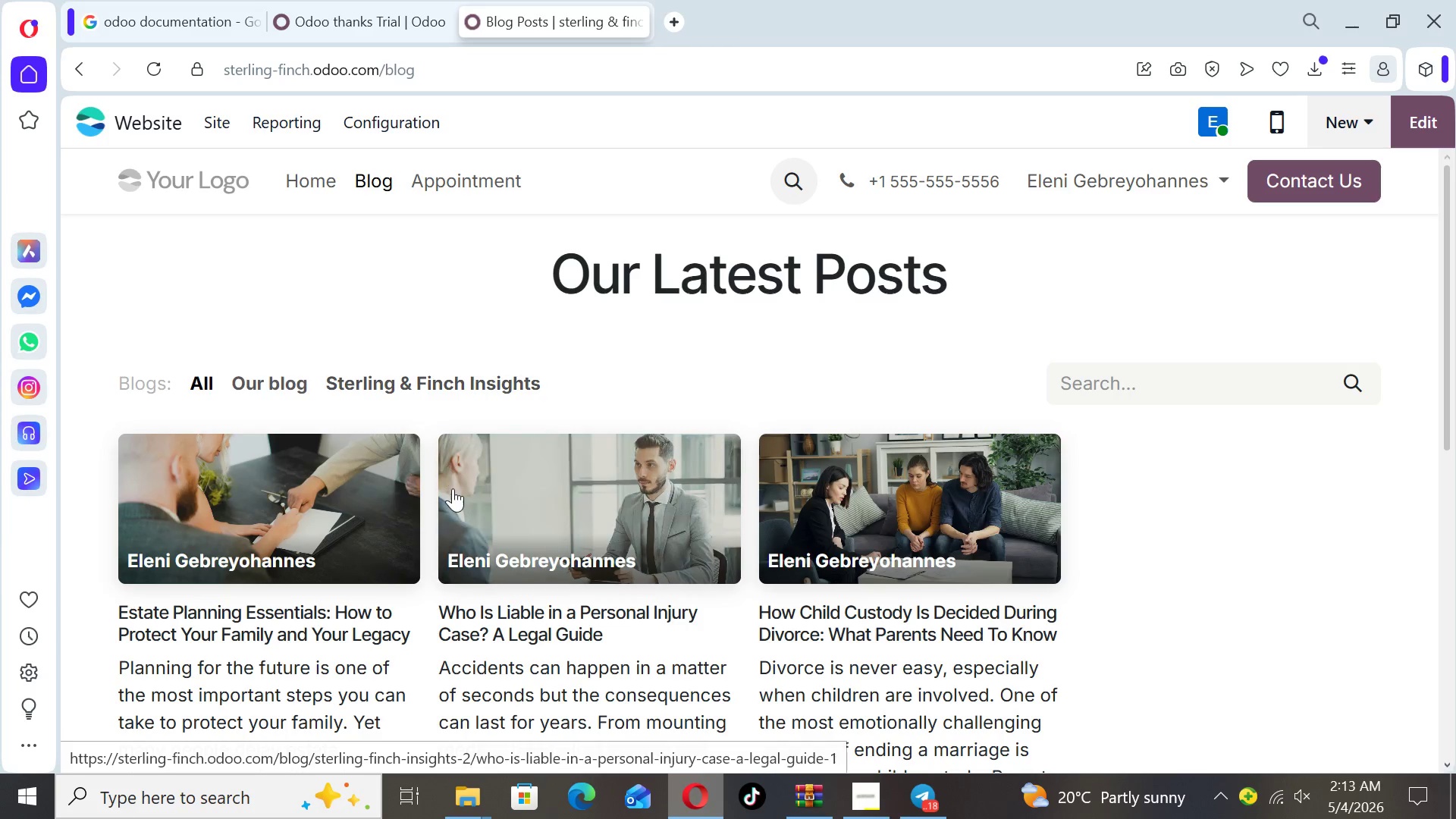 
left_click([544, 522])
 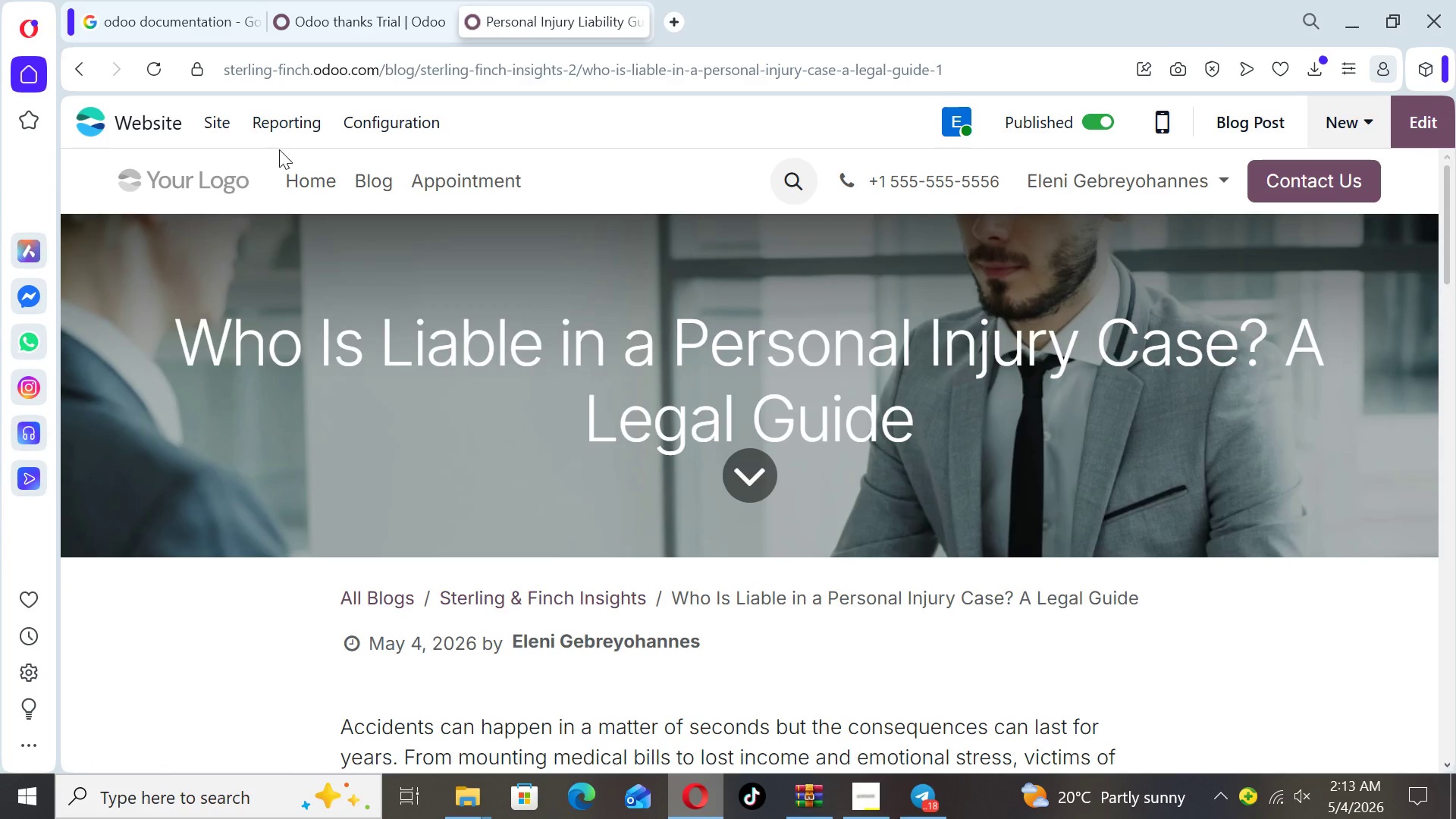 
left_click([228, 124])
 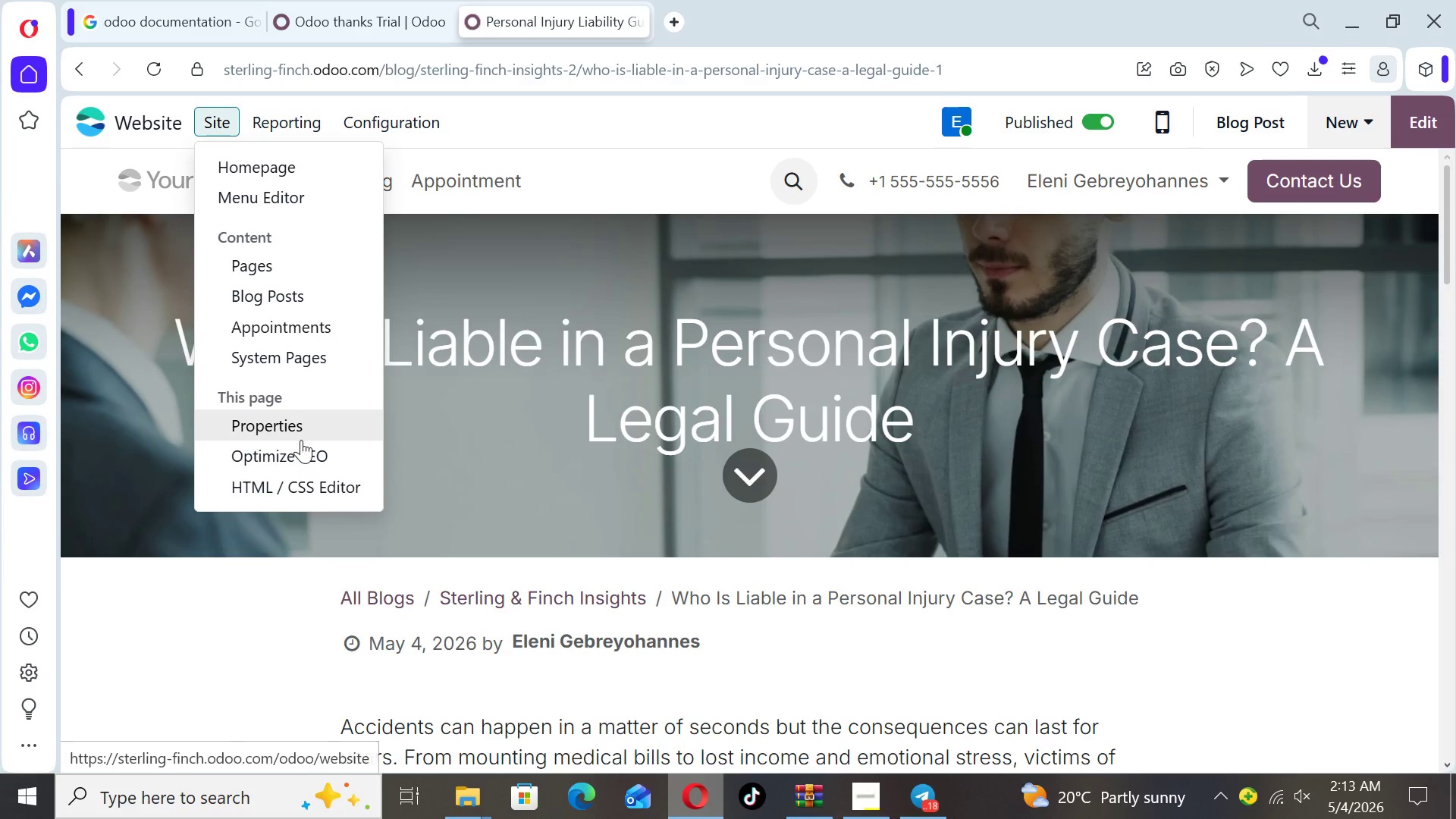 
left_click([301, 452])
 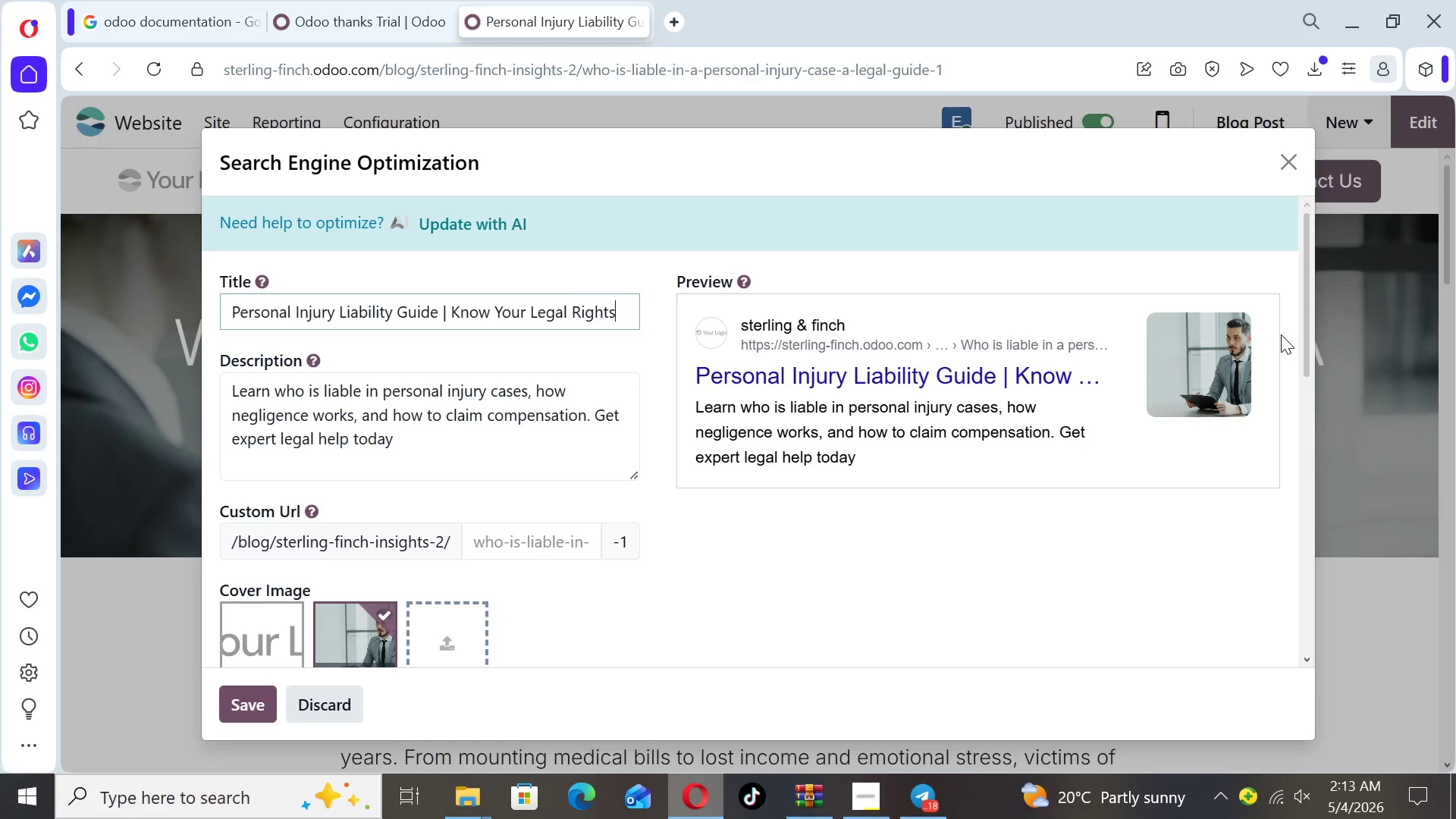 
left_click_drag(start_coordinate=[1302, 300], to_coordinate=[1337, 595])
 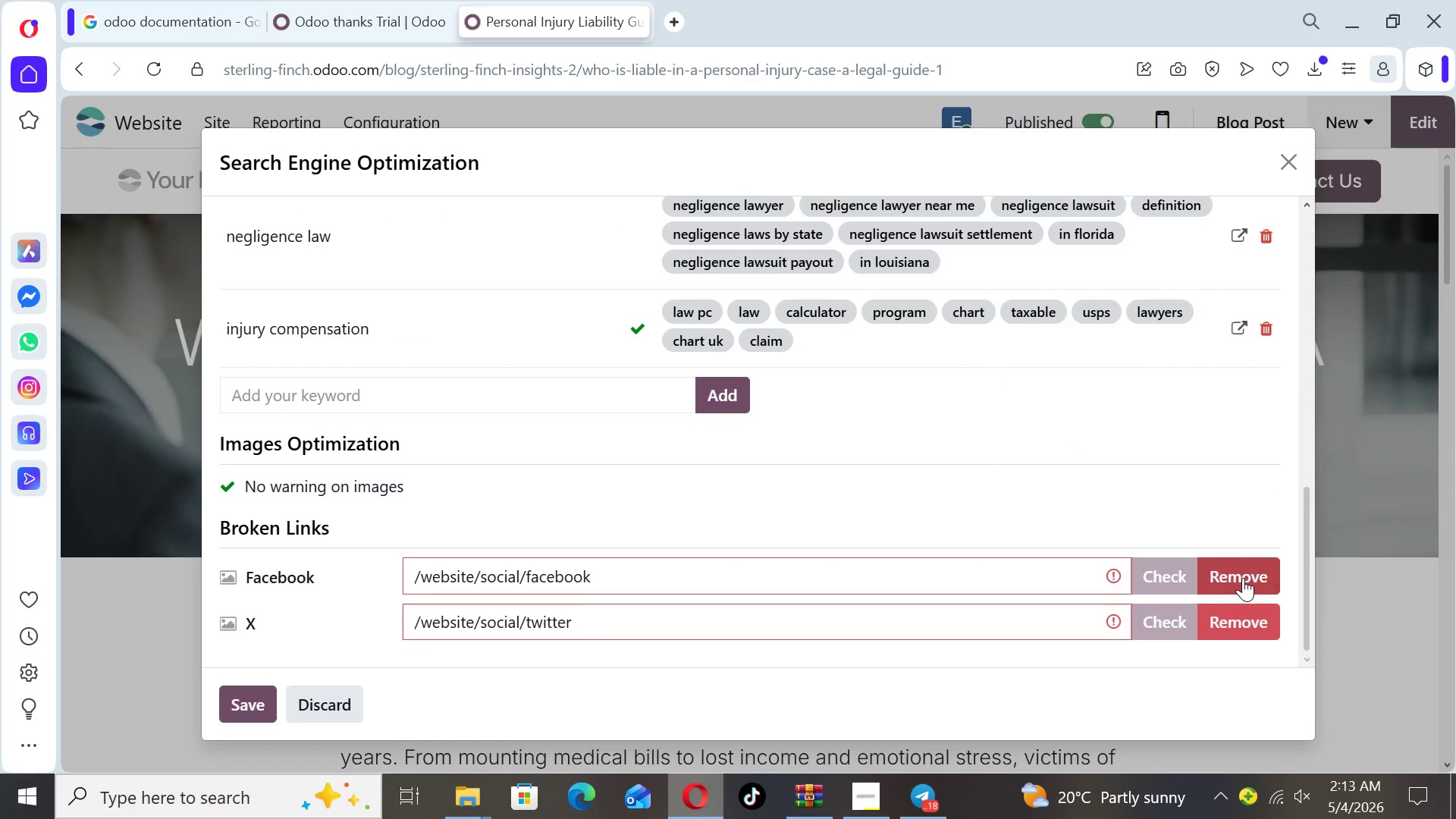 
left_click([1243, 577])
 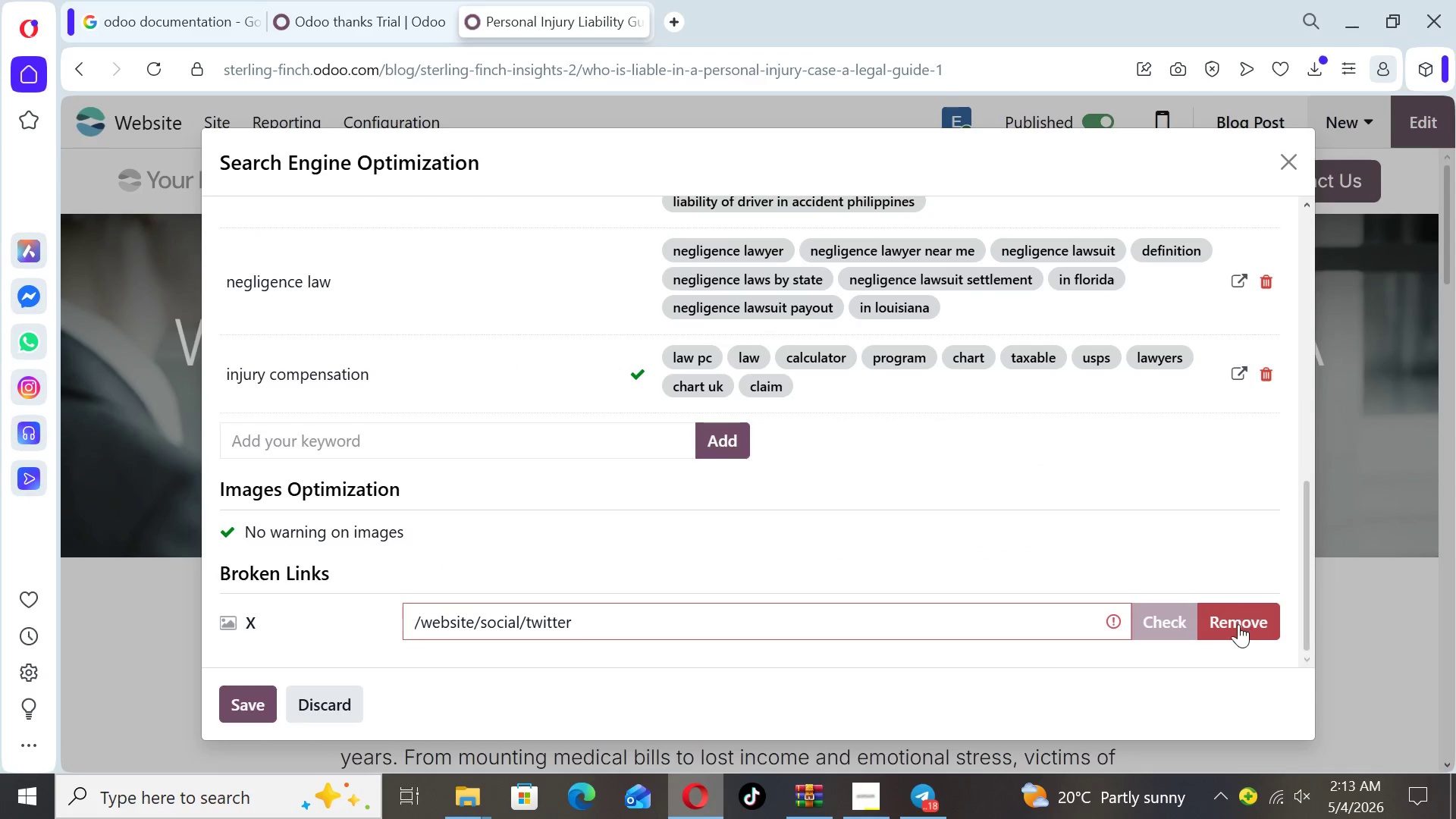 
left_click([1238, 627])
 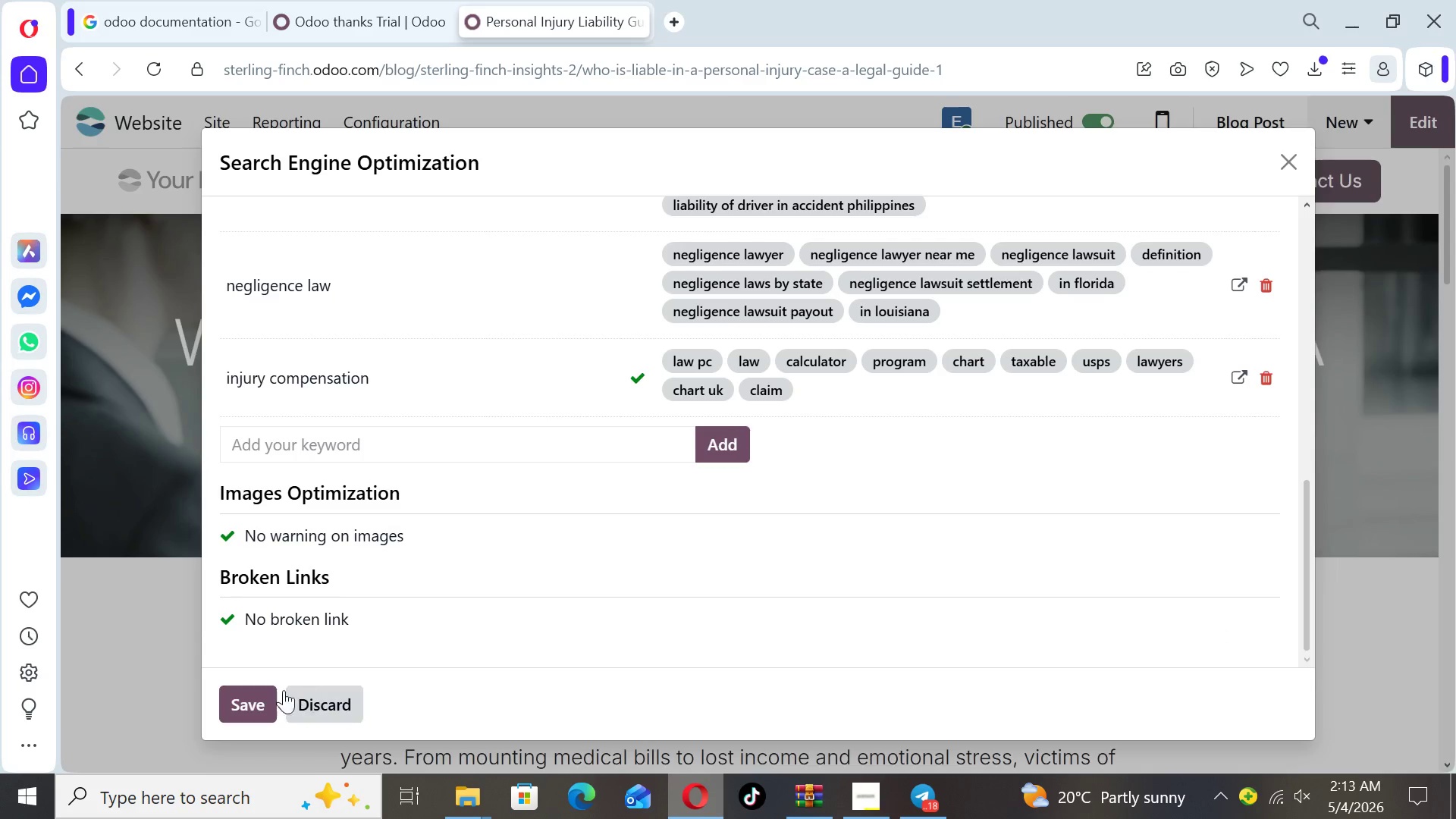 
left_click([243, 695])
 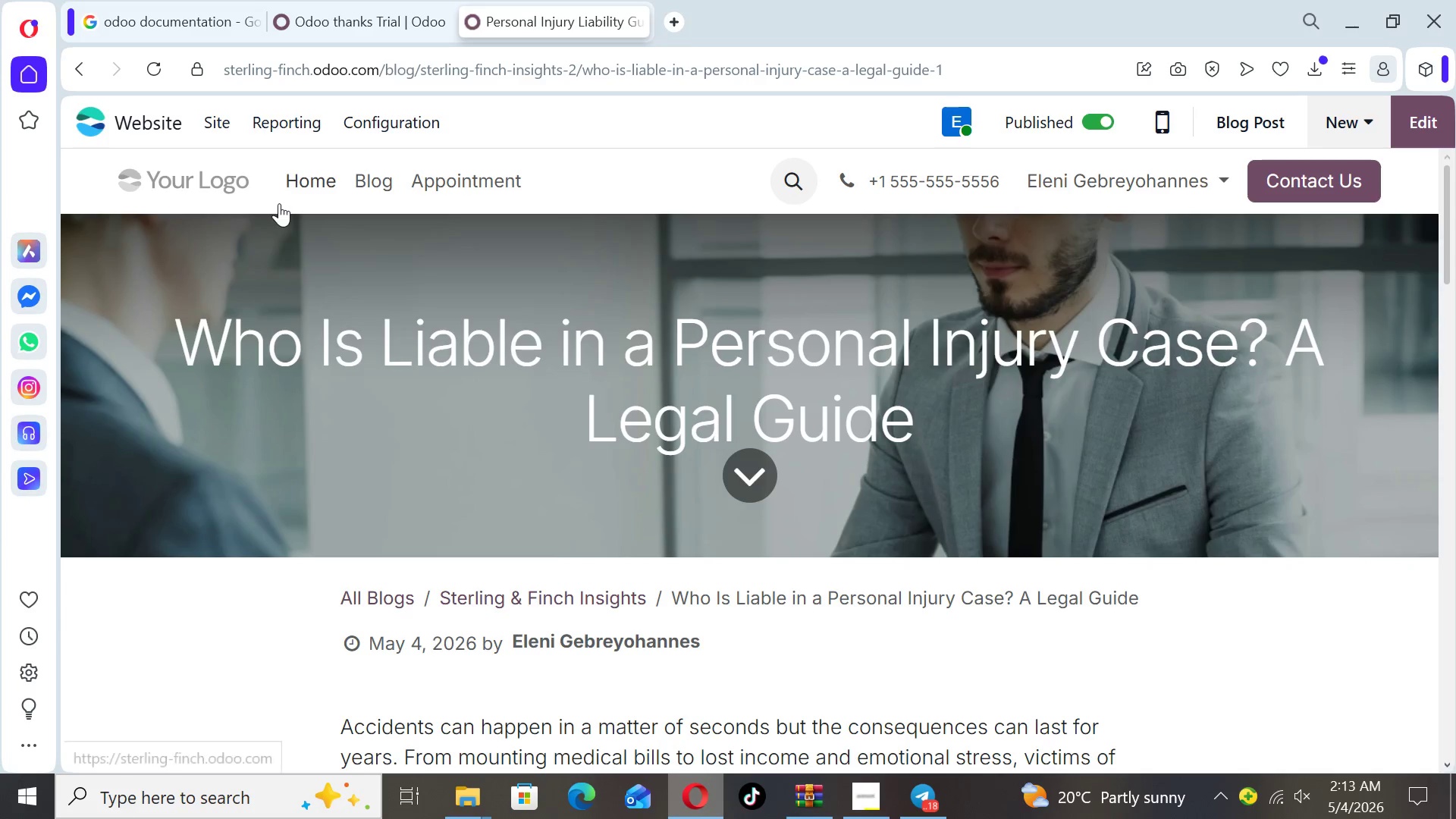 
left_click([377, 192])
 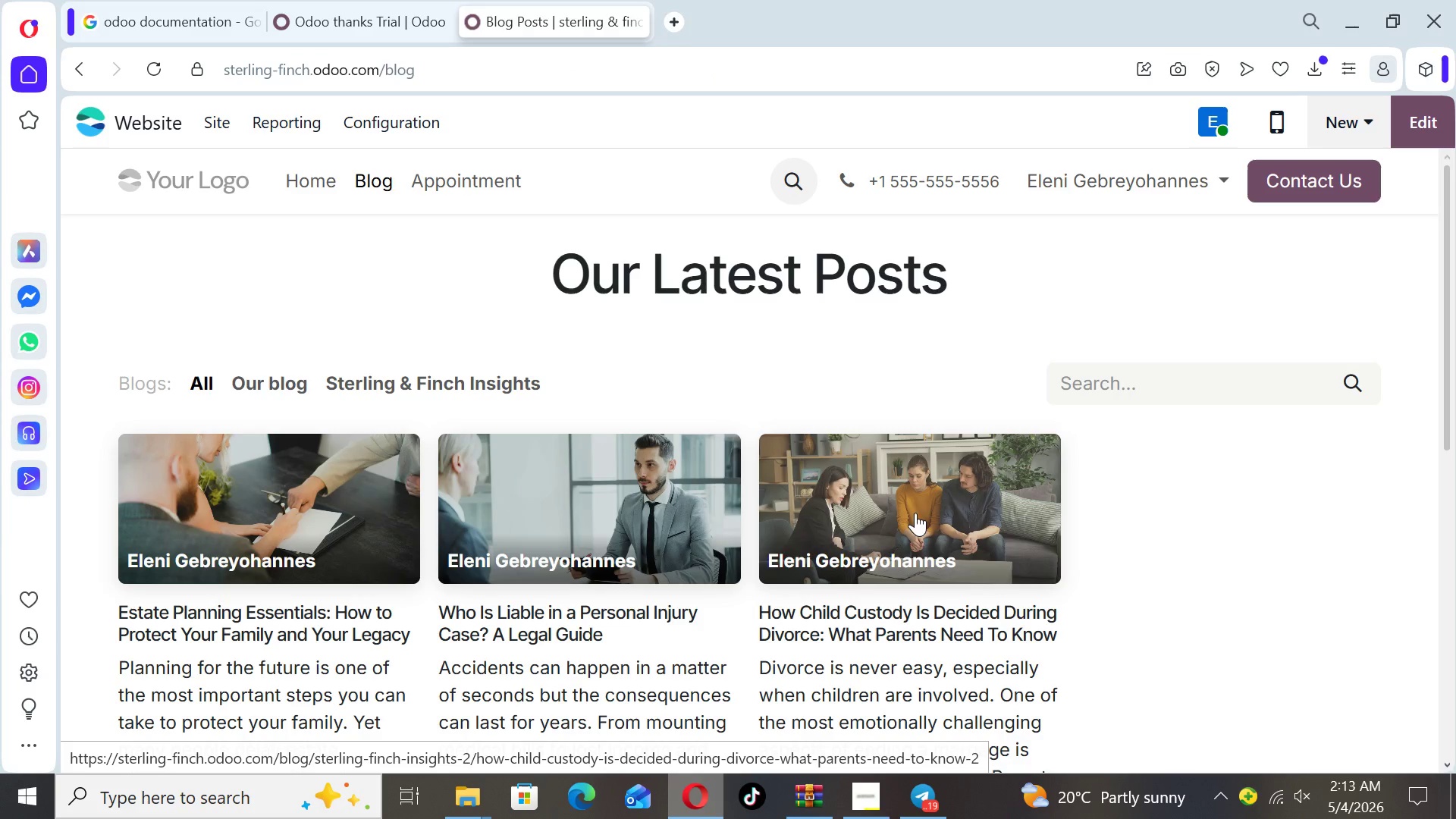 
left_click([914, 500])
 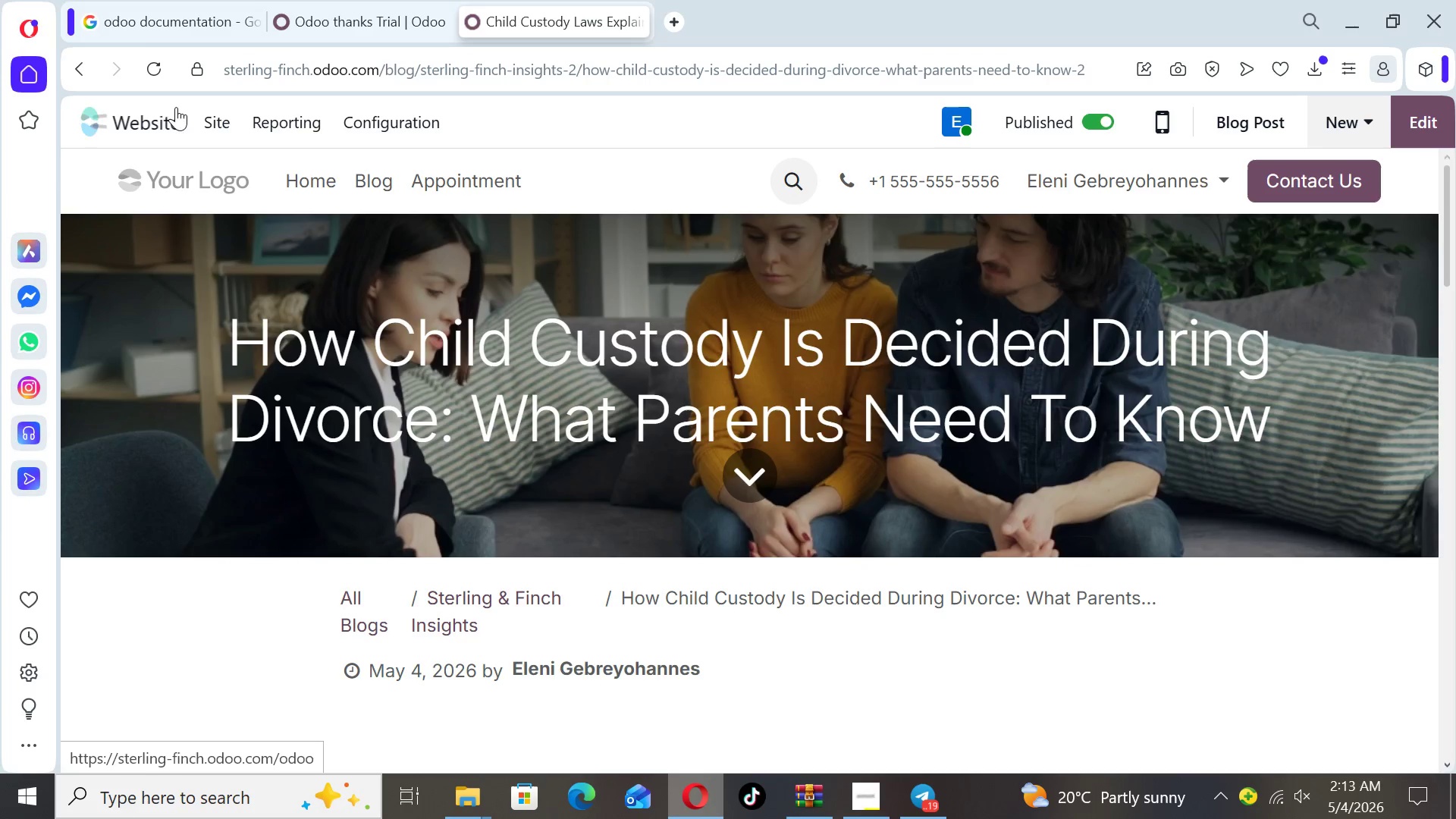 
left_click([209, 115])
 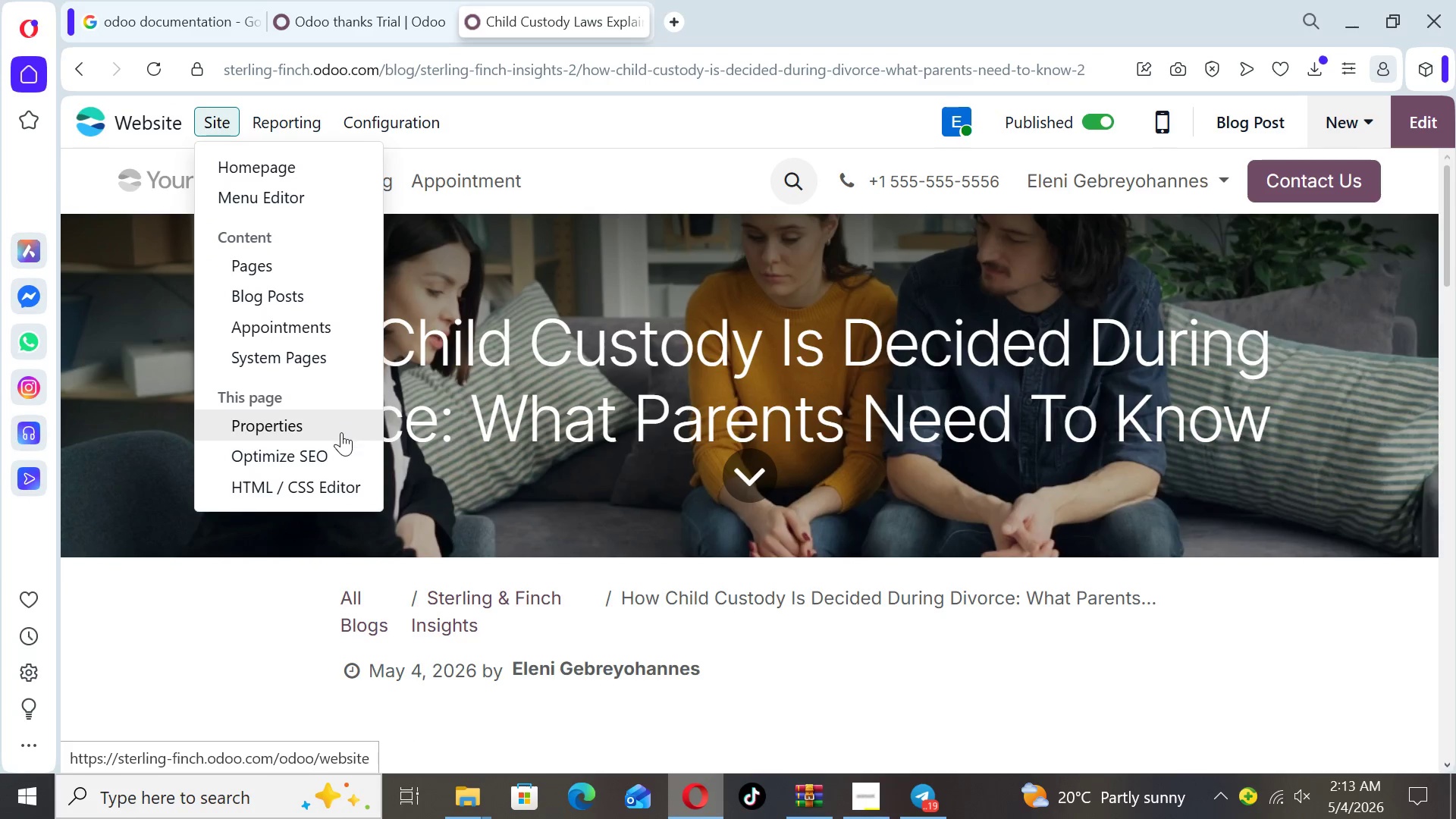 
left_click([341, 441])
 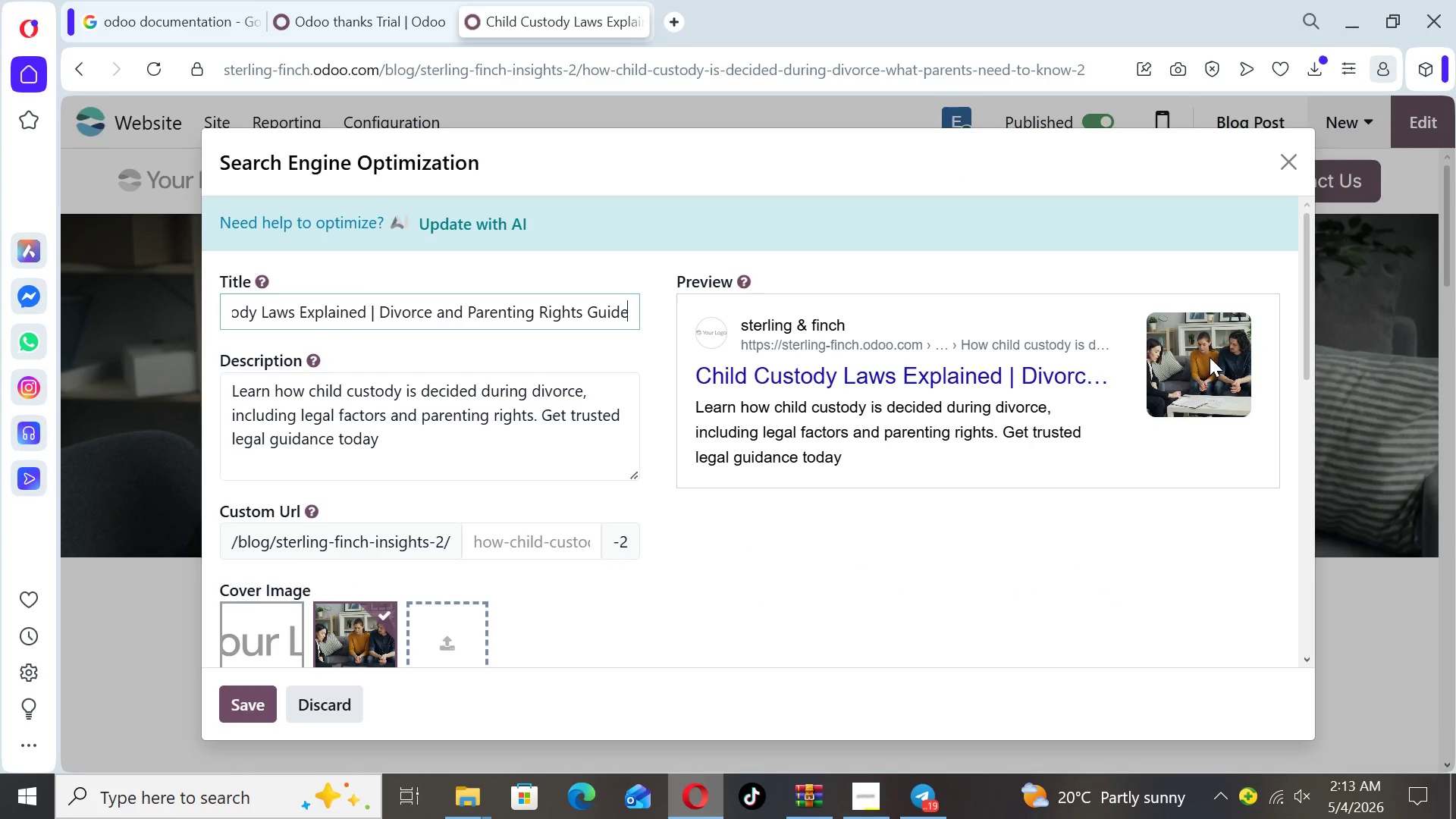 
left_click_drag(start_coordinate=[1308, 301], to_coordinate=[1325, 704])
 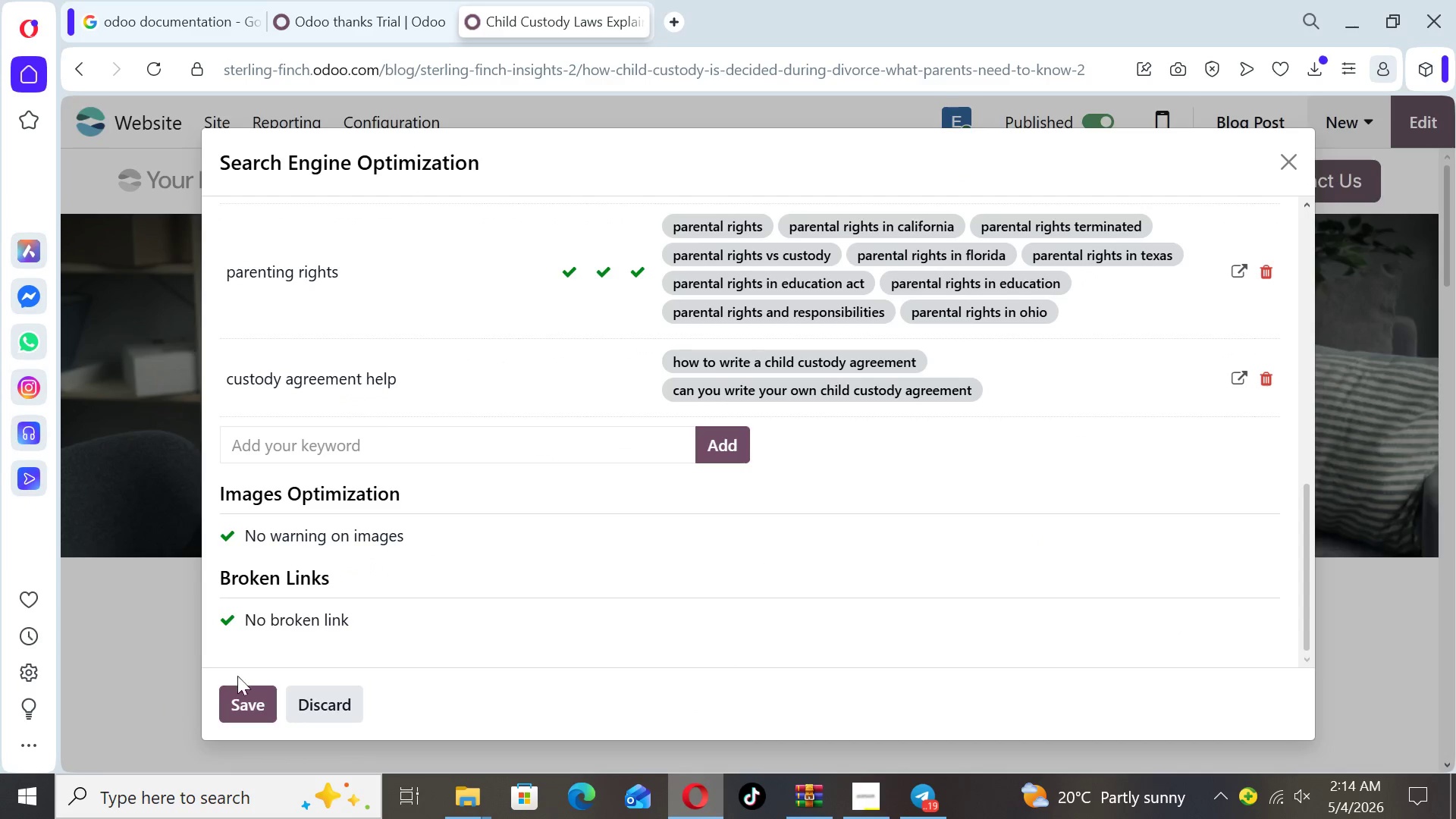 
left_click([235, 706])
 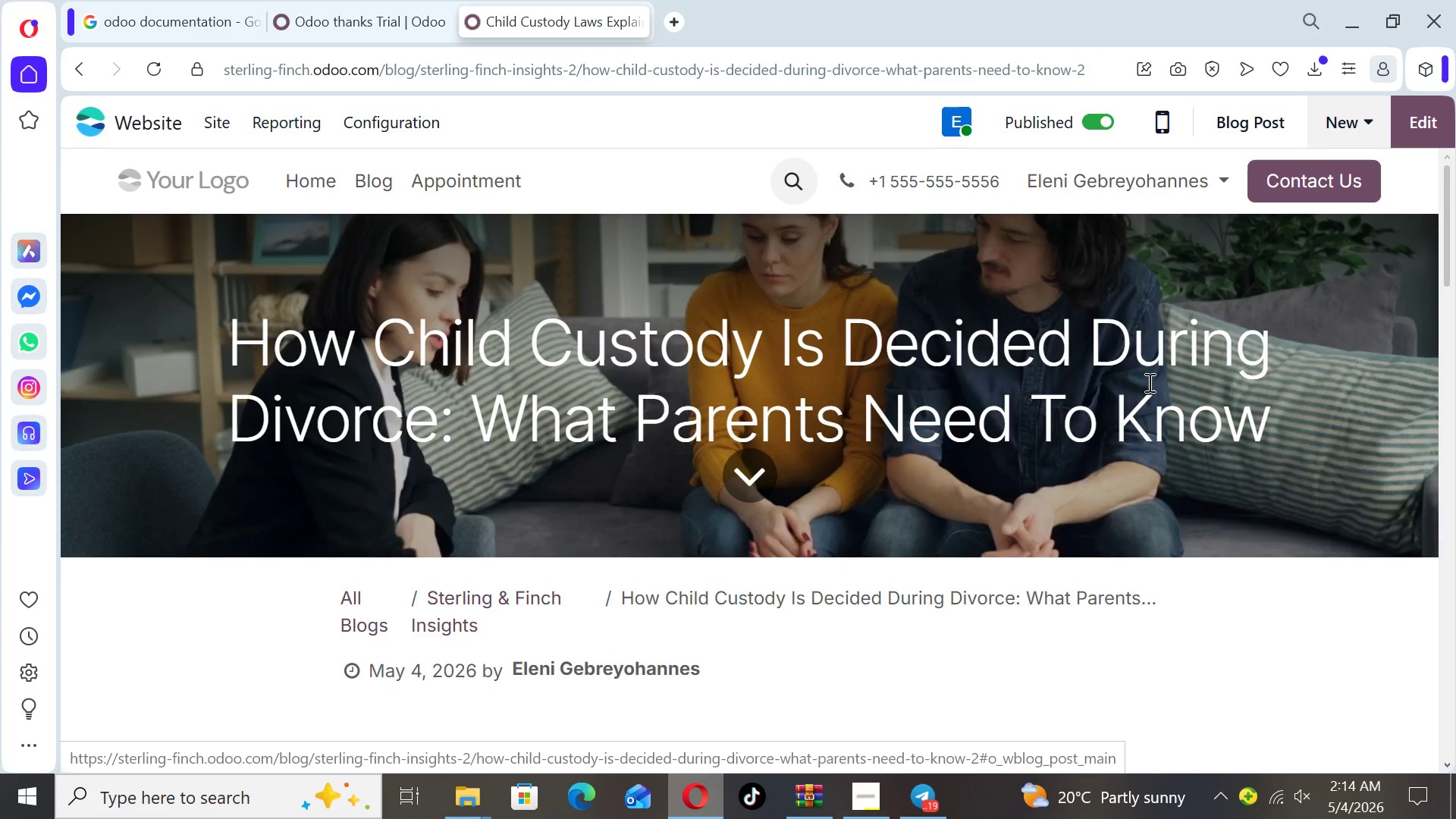 
wait(6.49)
 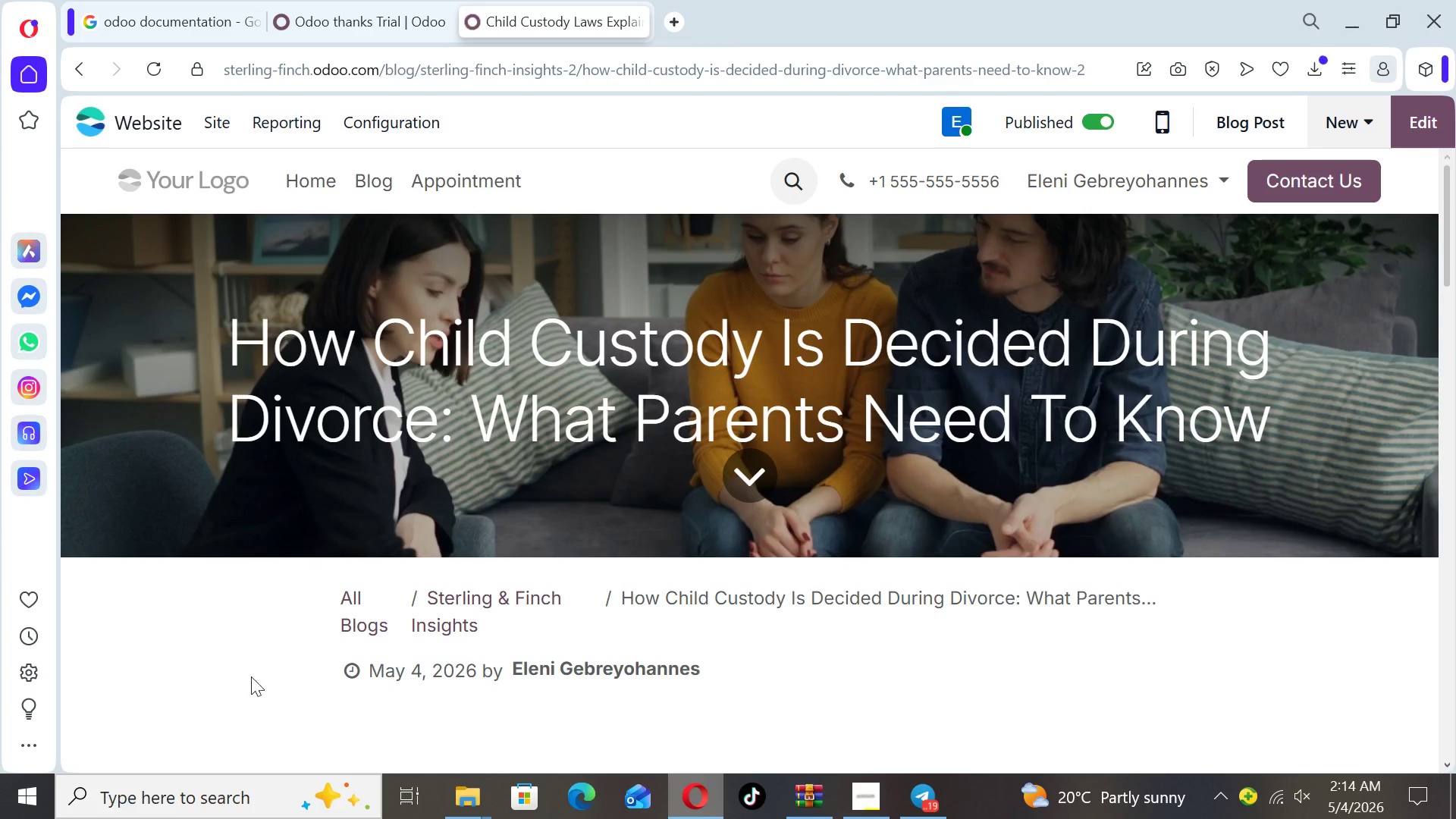 
left_click_drag(start_coordinate=[1448, 260], to_coordinate=[1389, 671])
 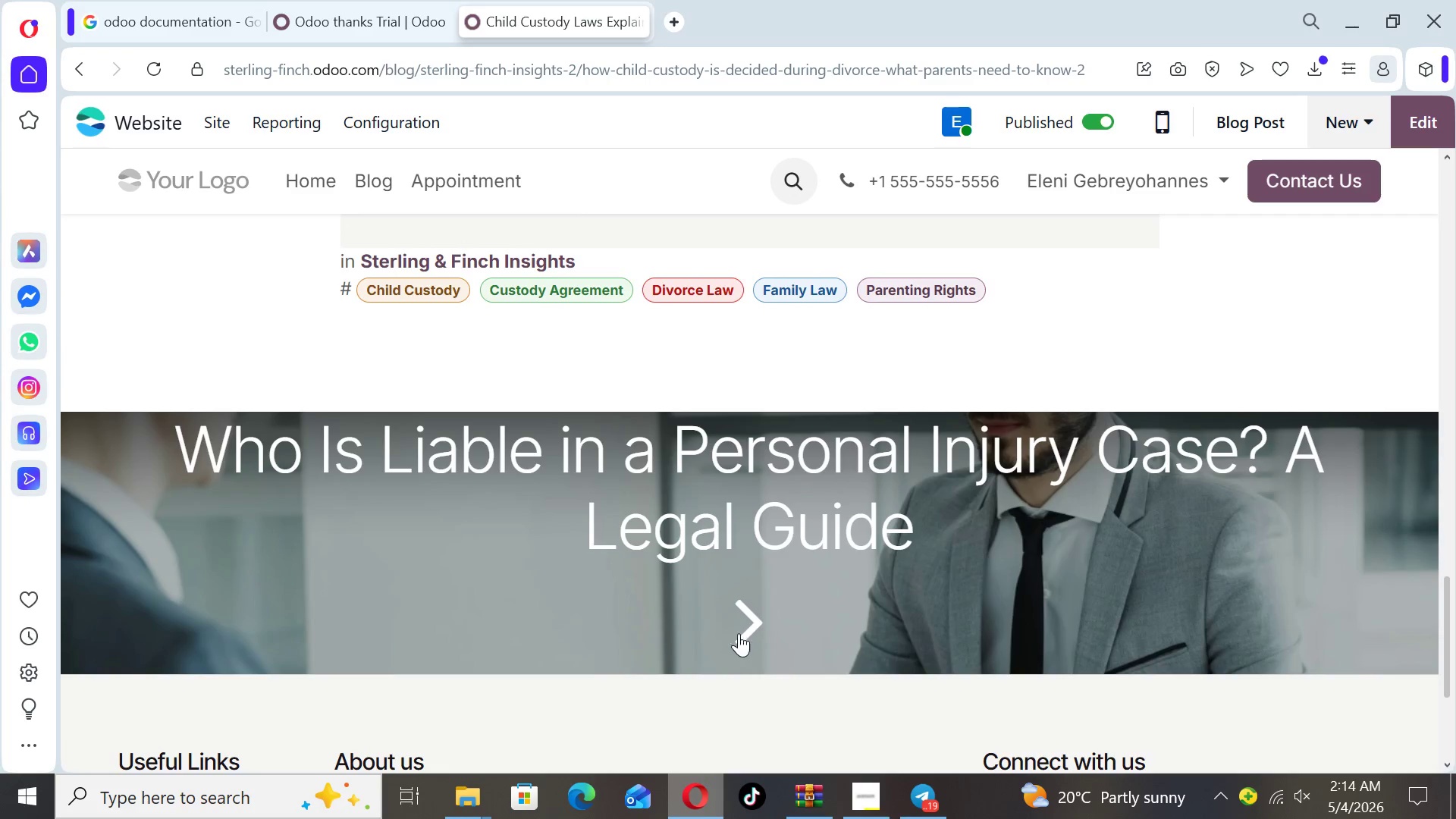 
left_click([734, 633])
 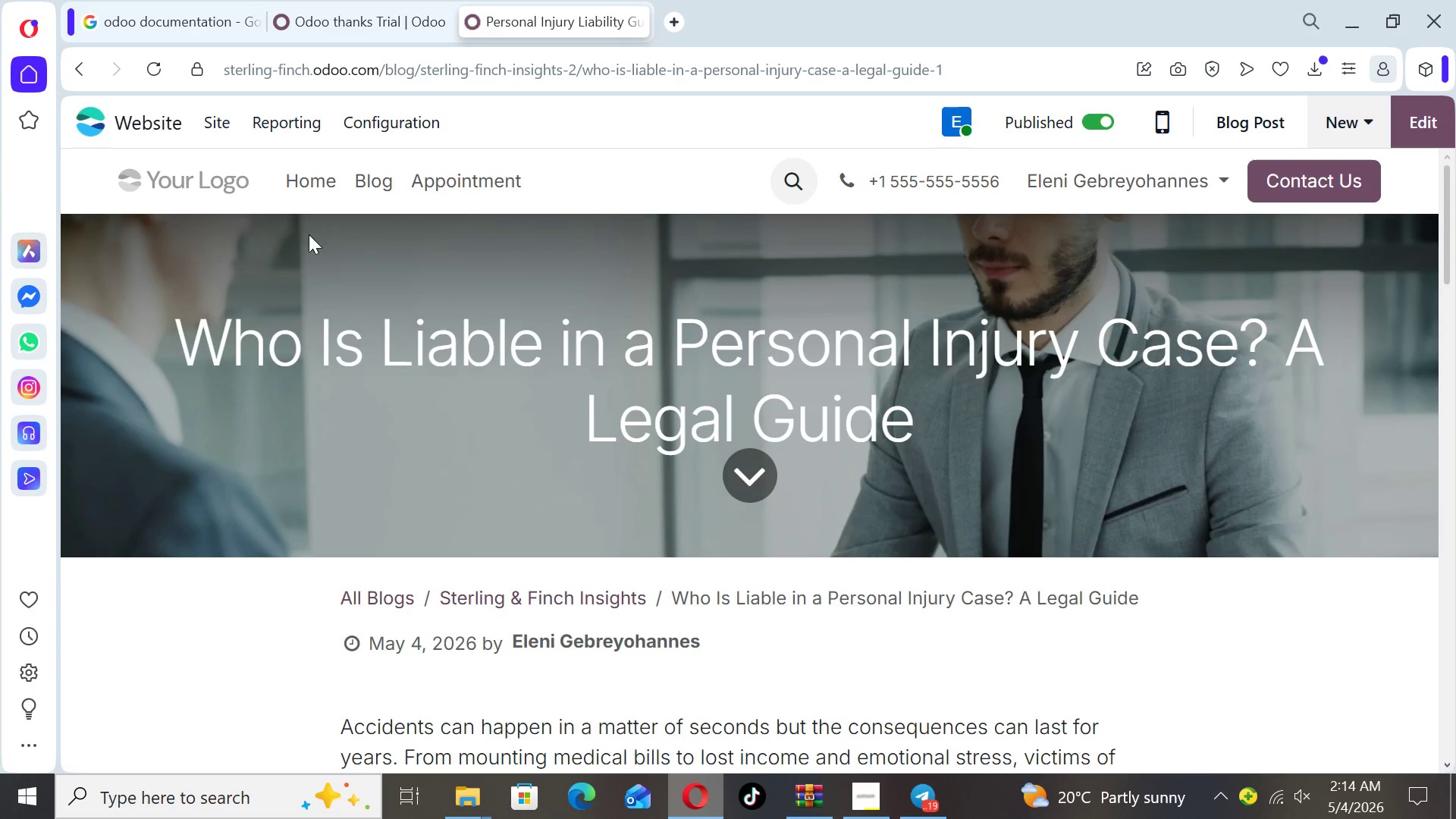 
left_click([221, 118])
 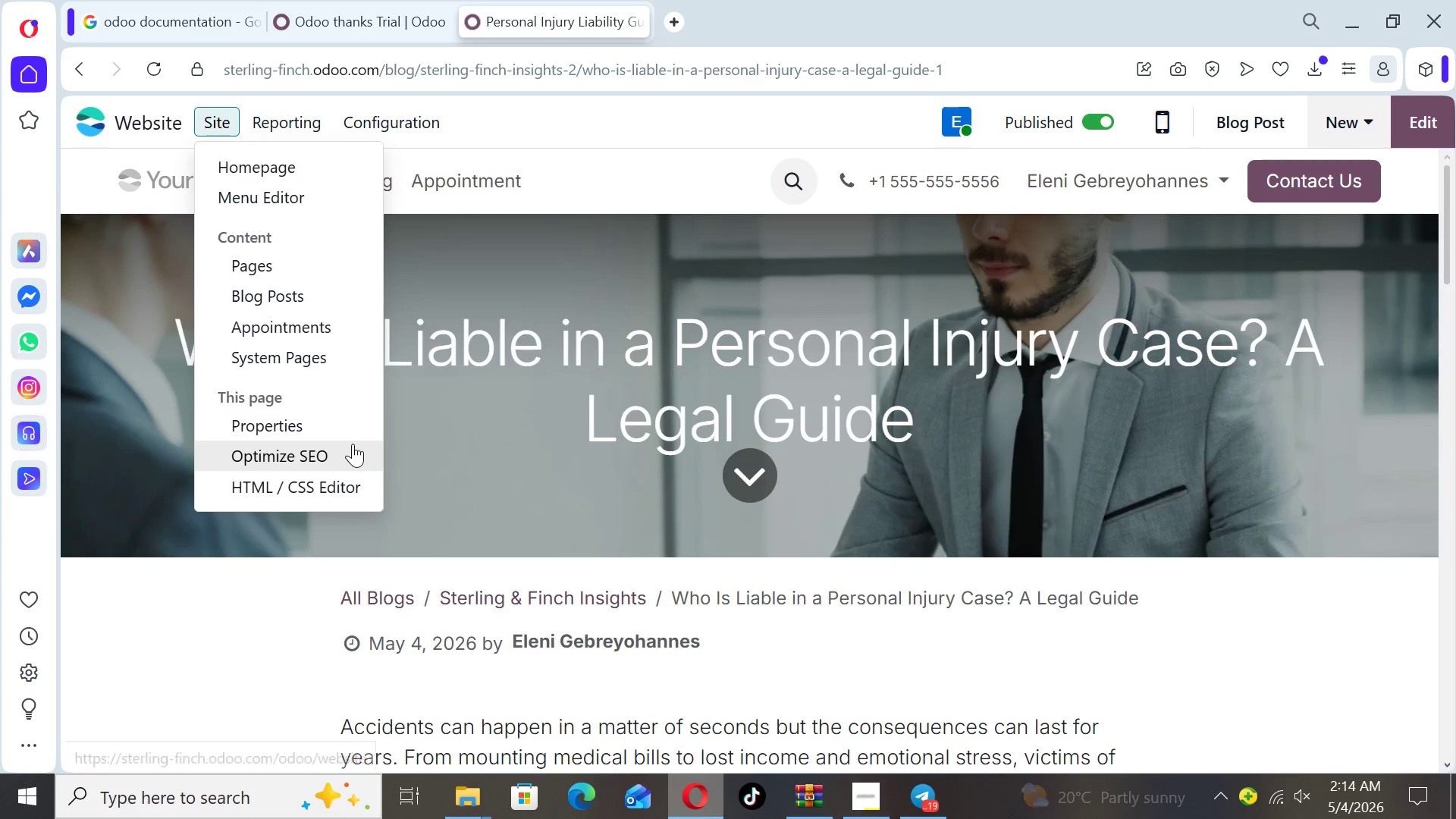 
left_click([344, 444])
 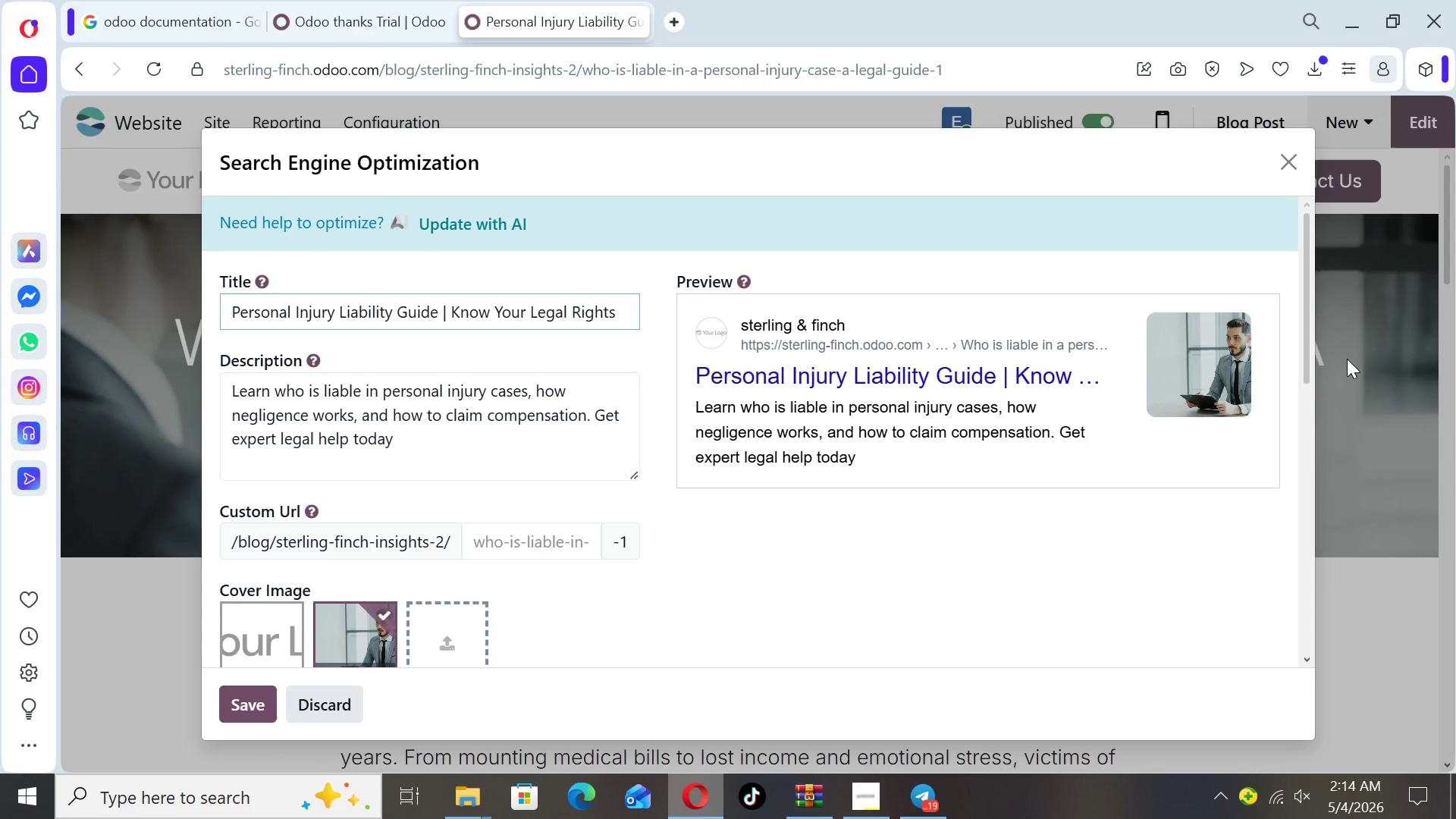 
left_click_drag(start_coordinate=[1307, 334], to_coordinate=[1309, 468])
 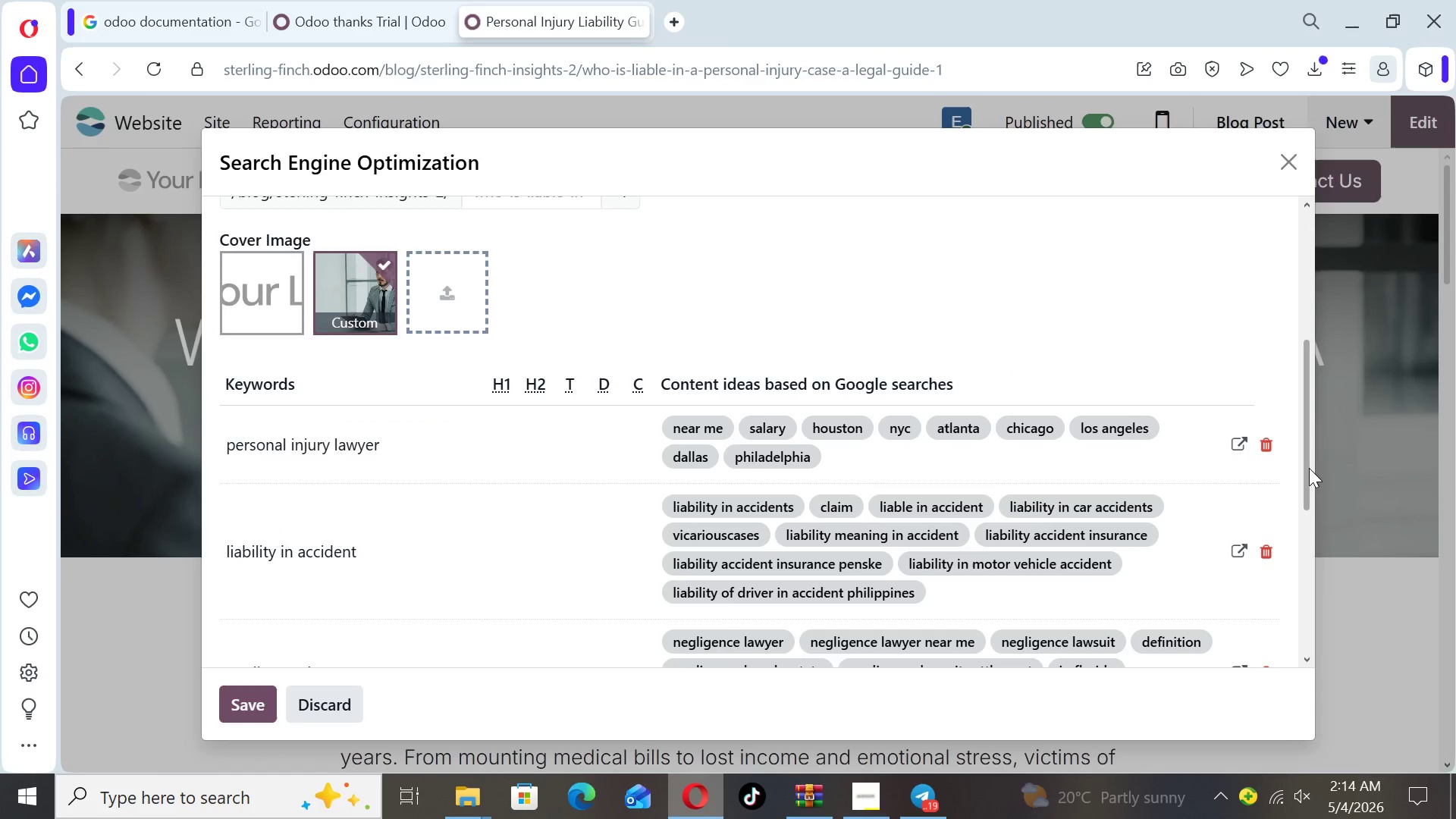 
left_click_drag(start_coordinate=[1309, 468], to_coordinate=[1309, 808])
 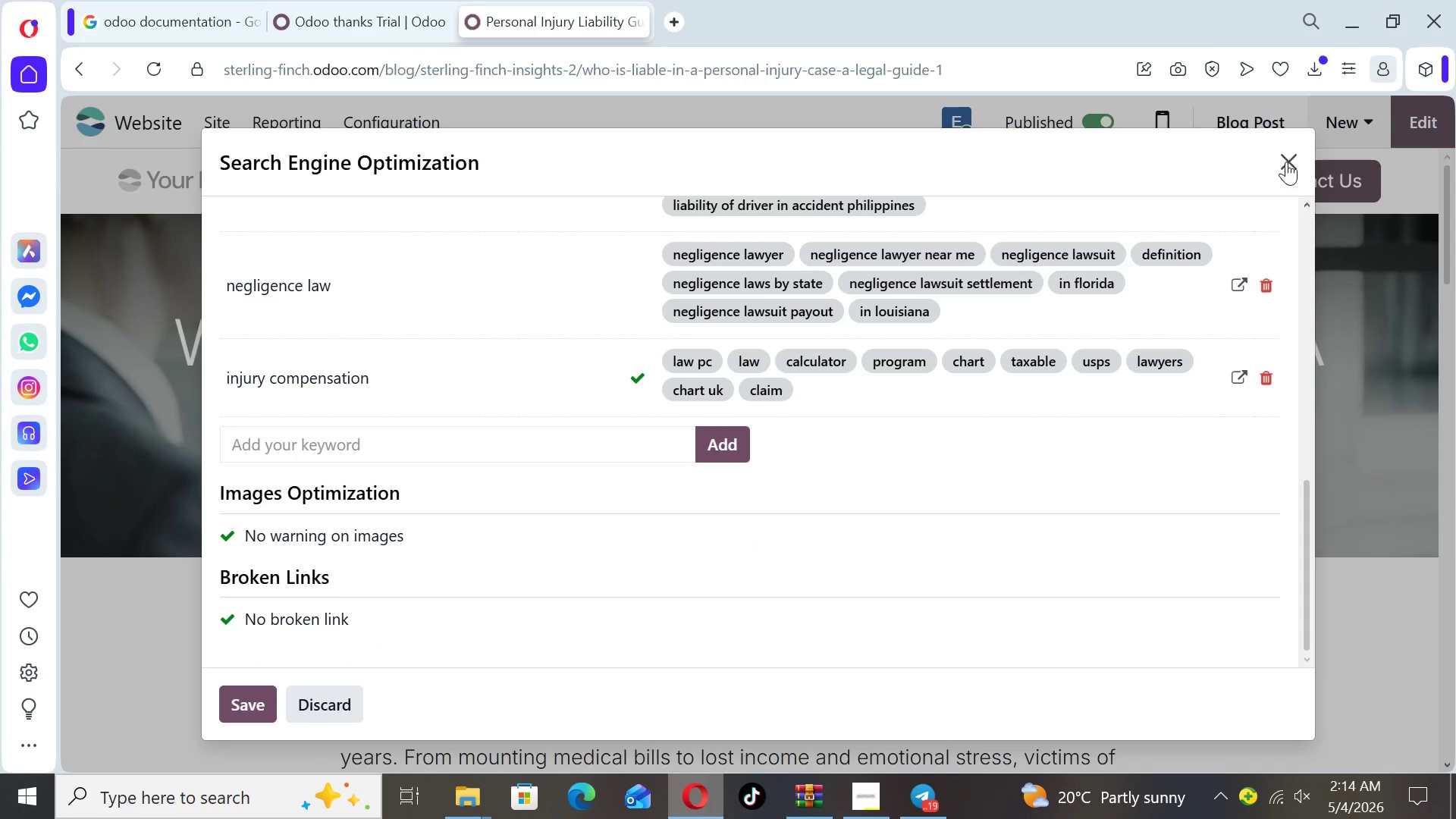 
left_click([1277, 157])
 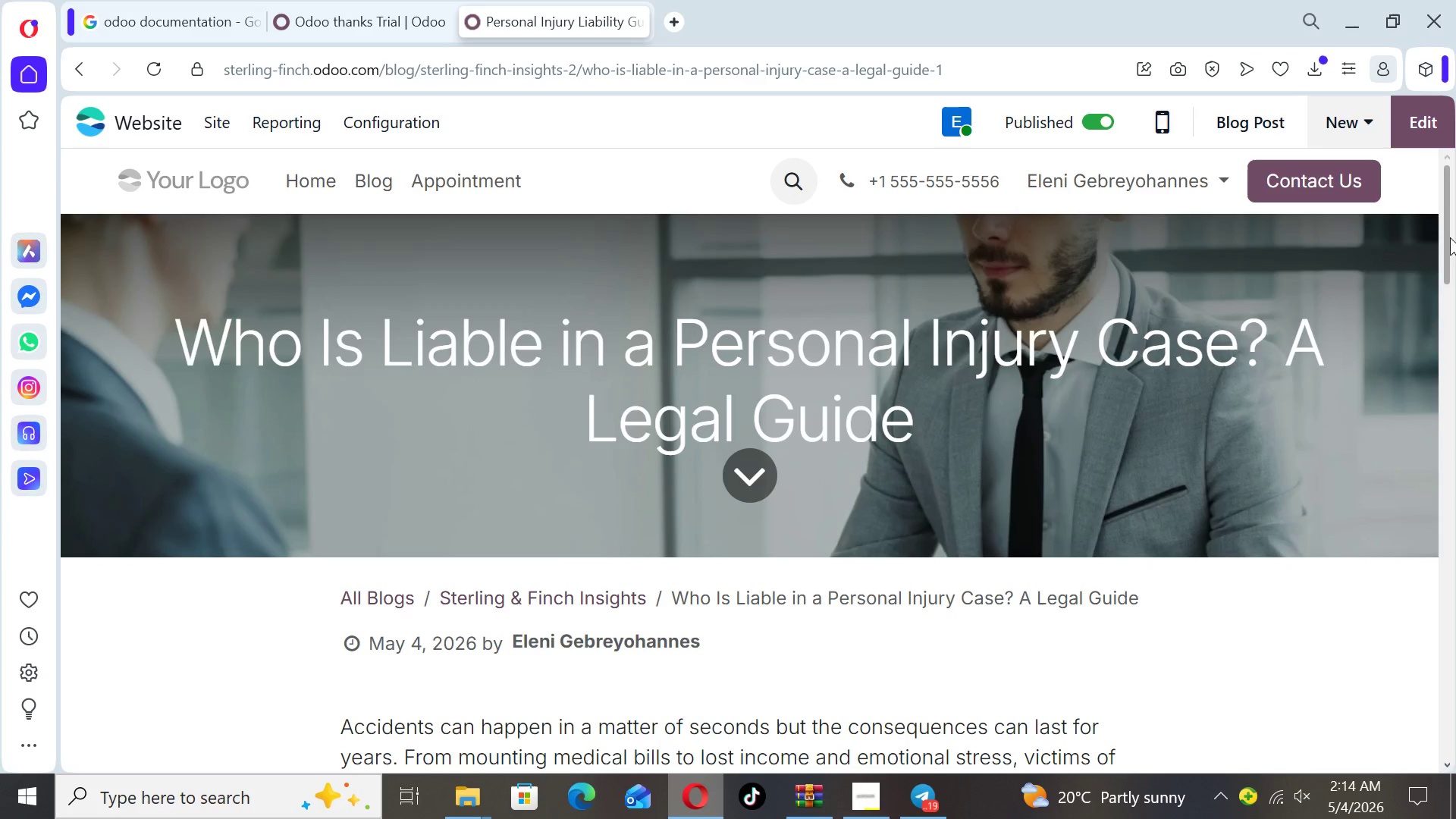 
left_click_drag(start_coordinate=[1449, 236], to_coordinate=[1410, 767])
 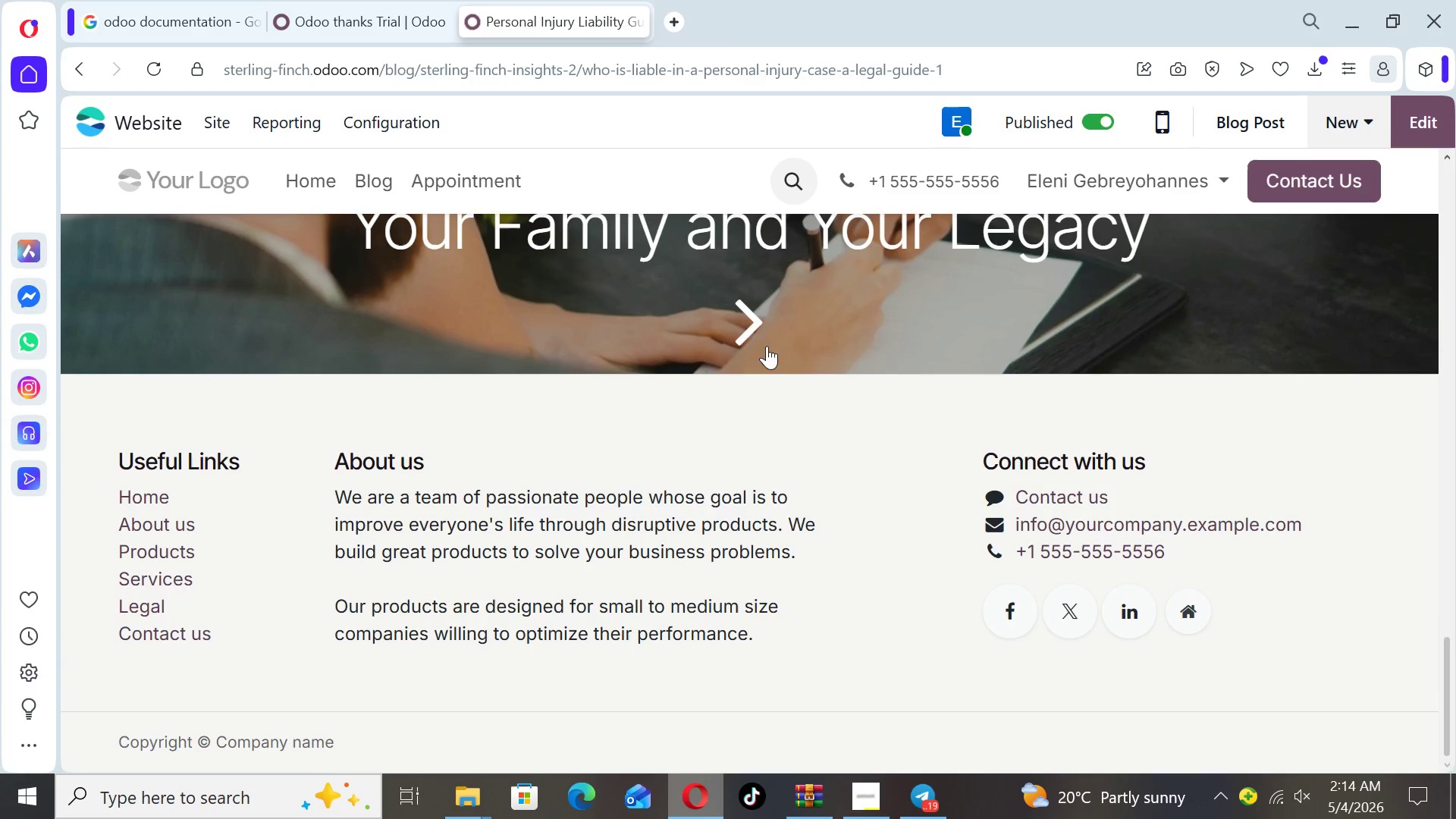 
left_click([745, 323])
 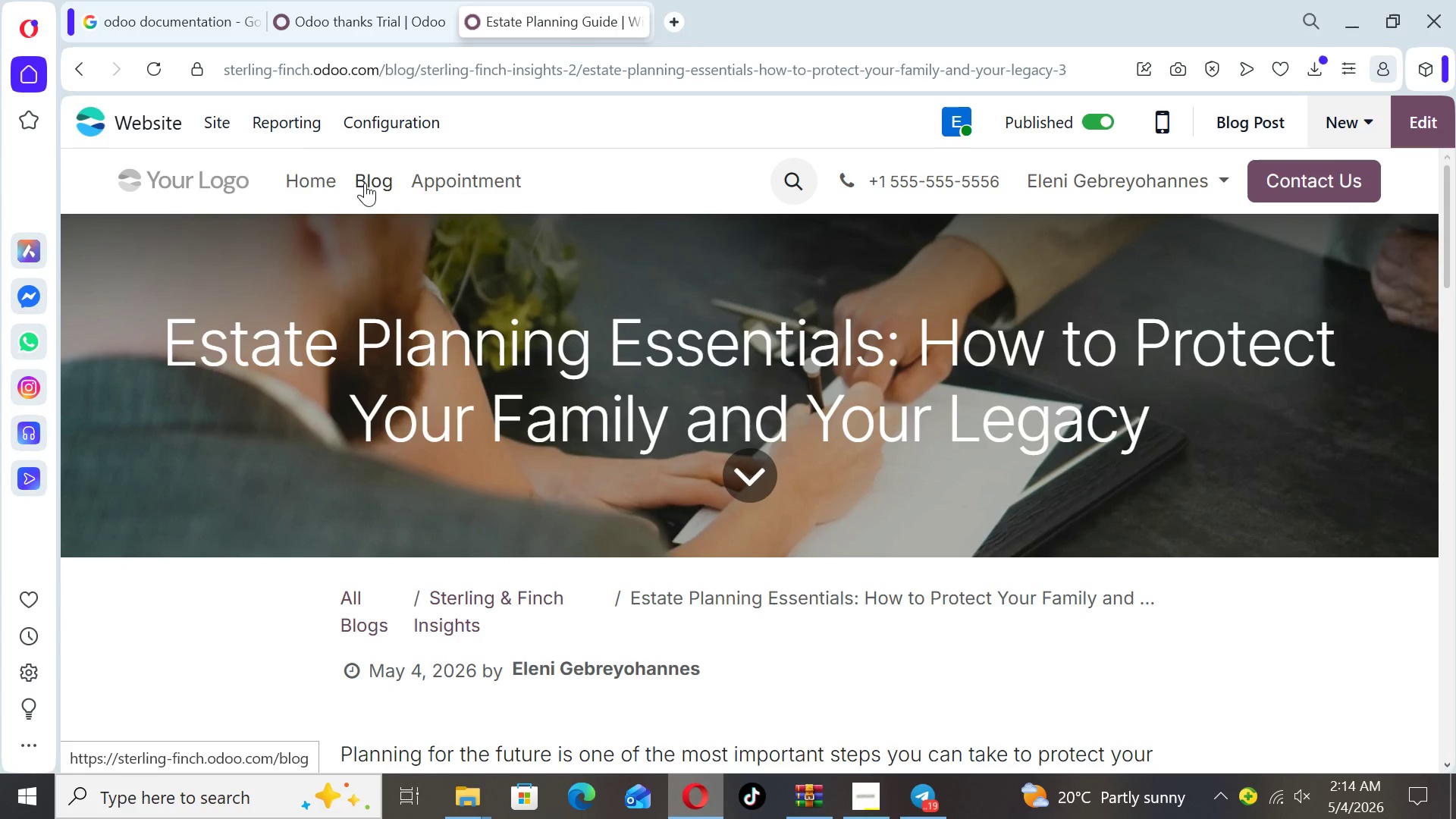 
left_click([216, 117])
 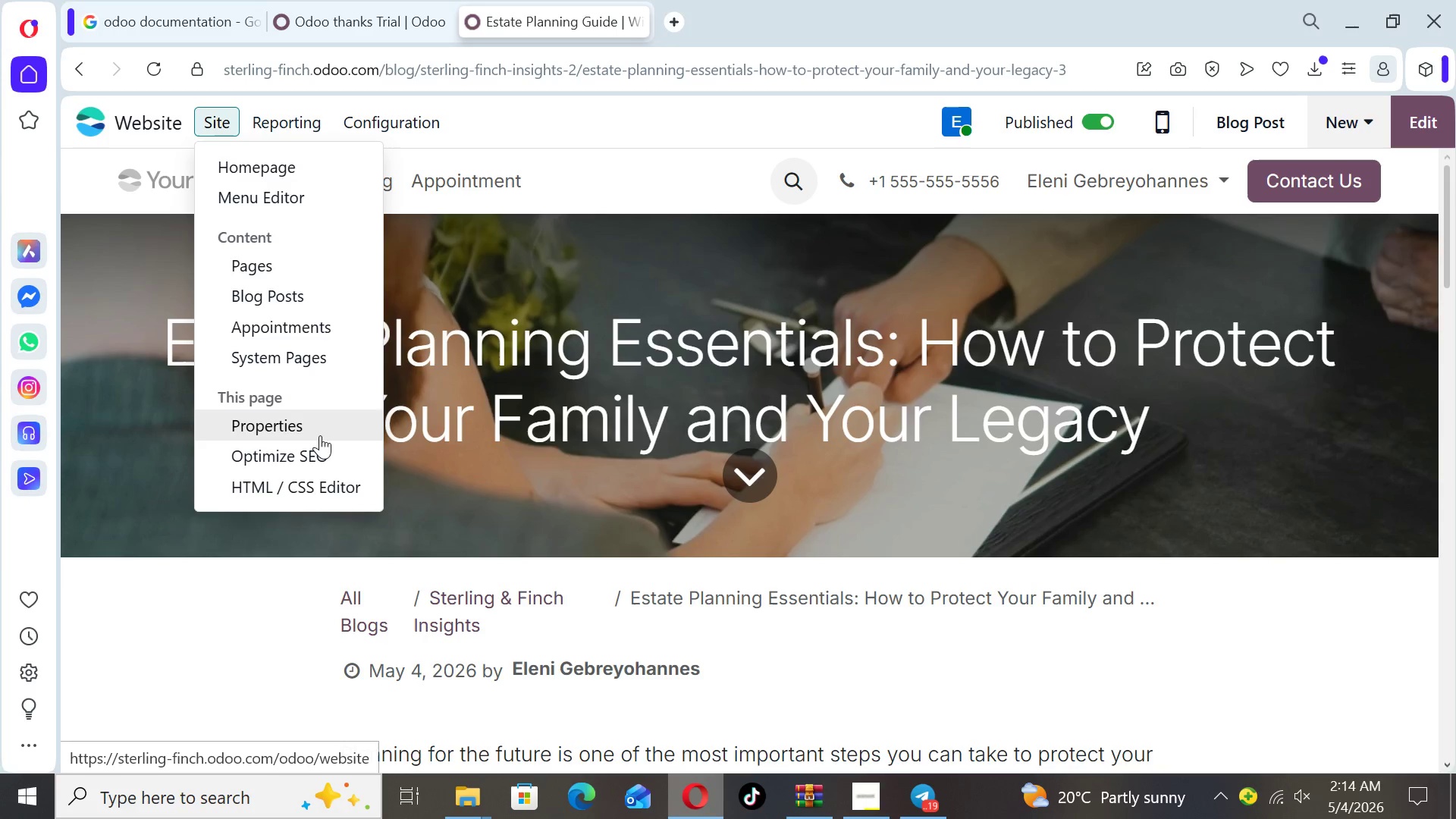 
left_click([319, 460])
 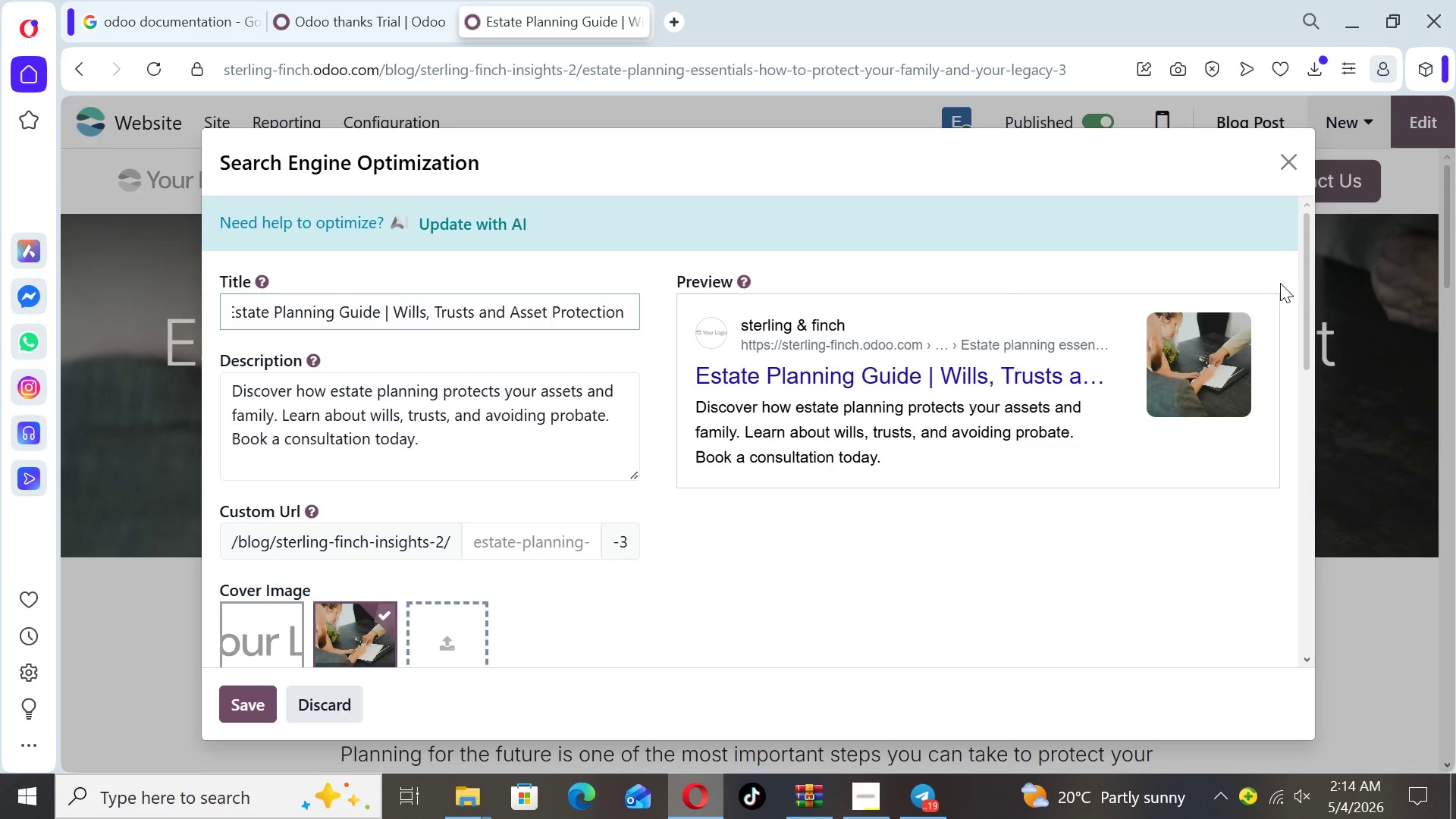 
left_click_drag(start_coordinate=[1307, 295], to_coordinate=[1312, 743])
 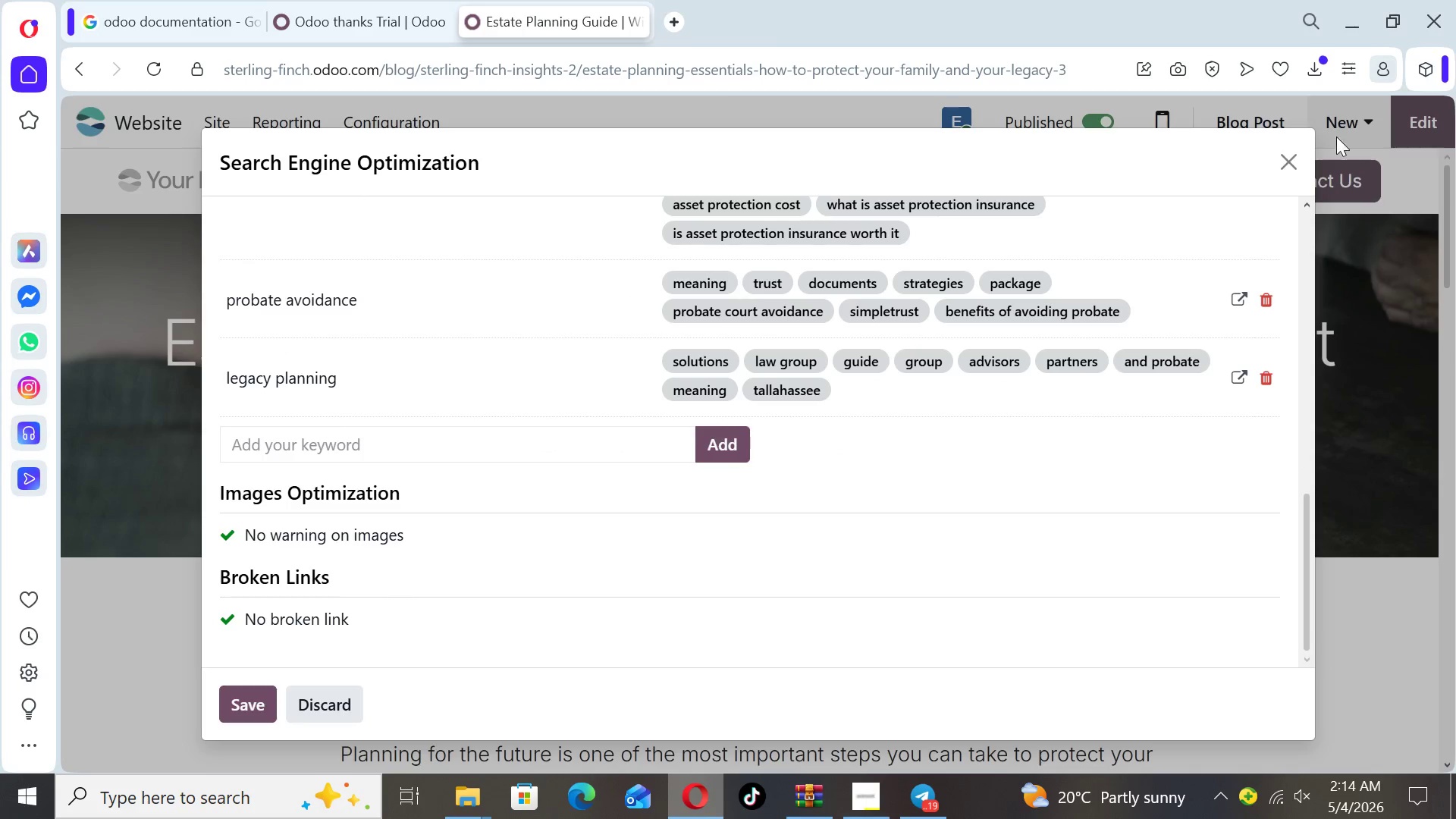 
left_click([1287, 155])
 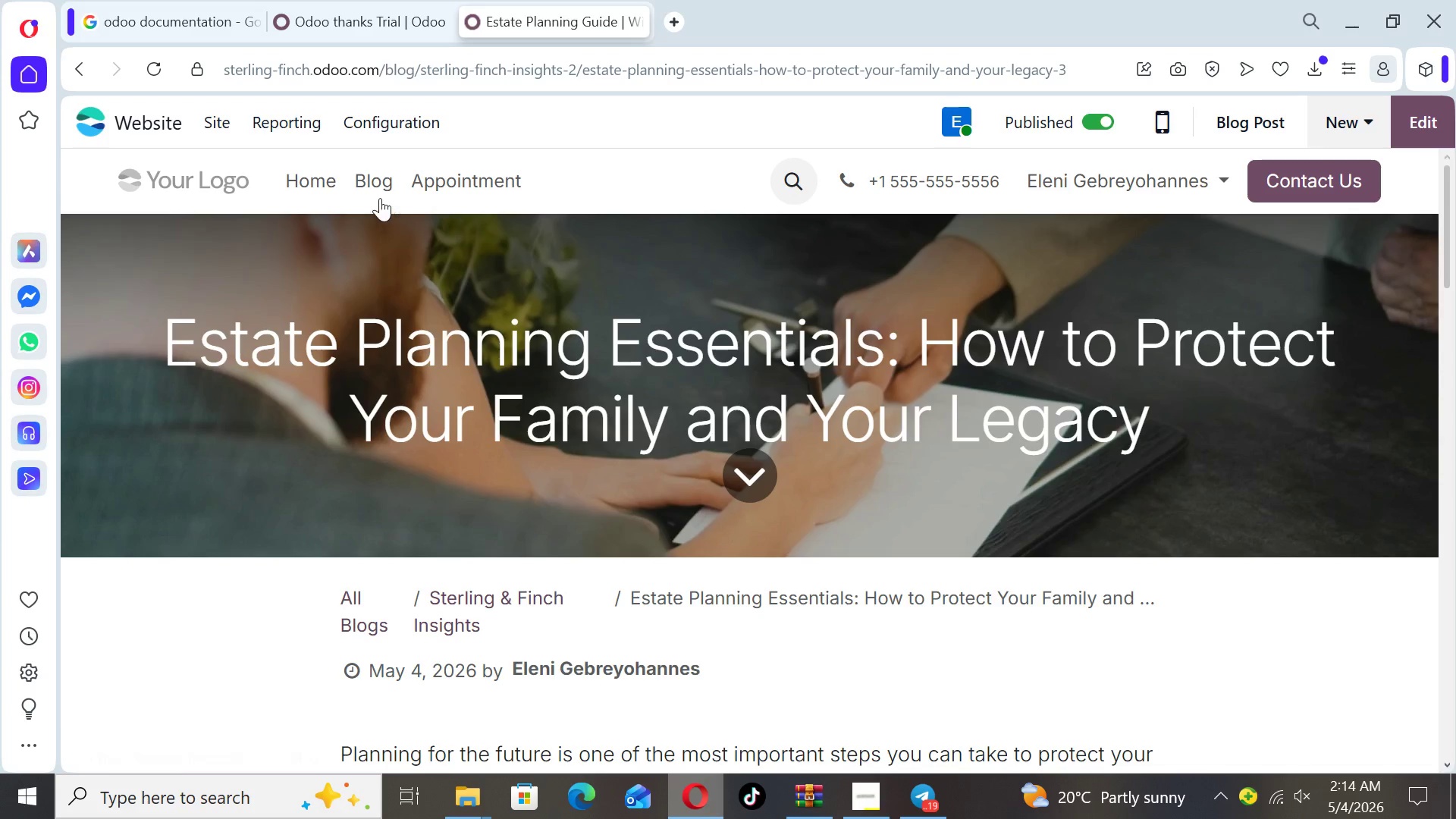 